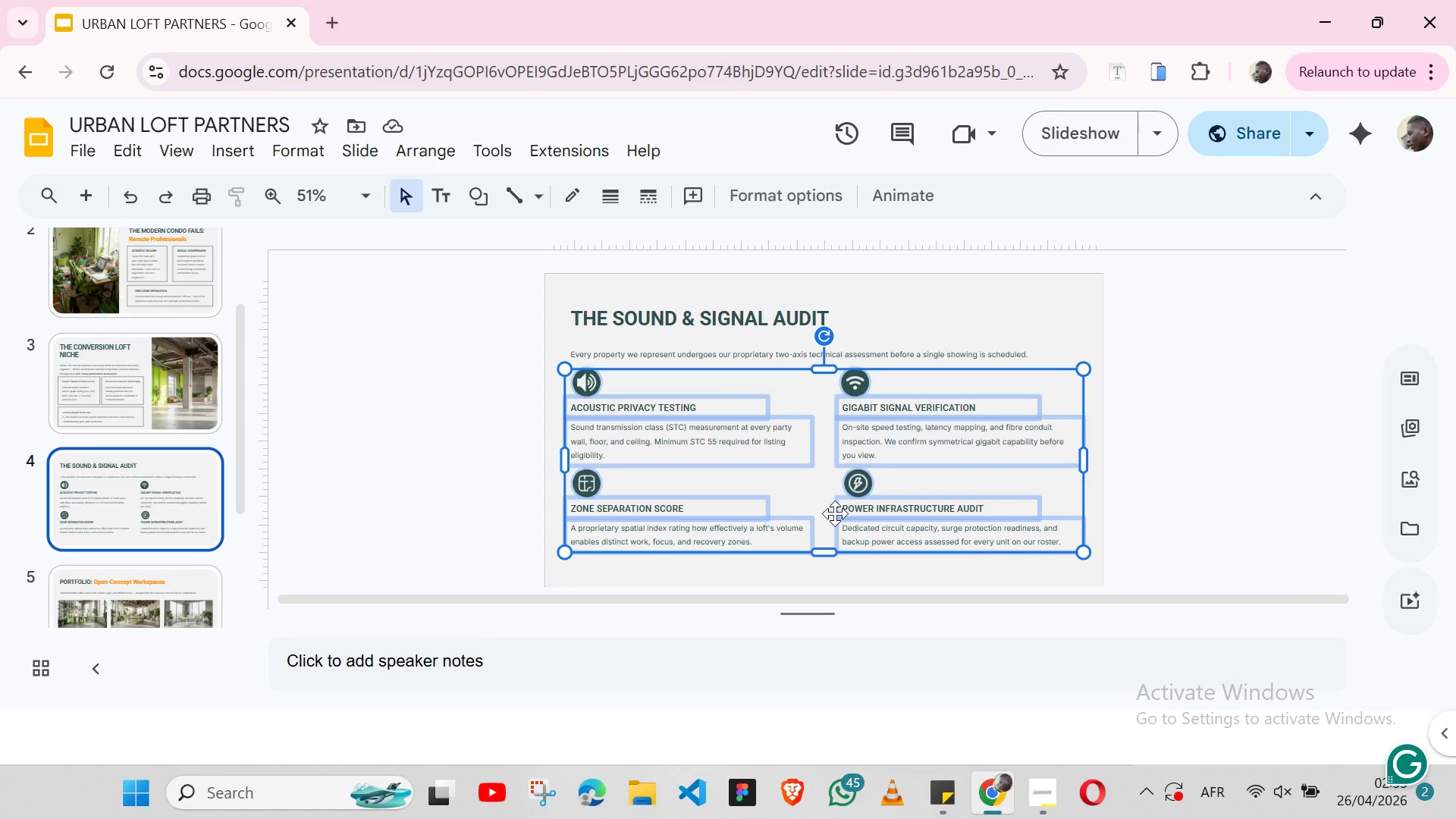 
hold_key(key=ShiftLeft, duration=1.14)
left_click([835, 513])
 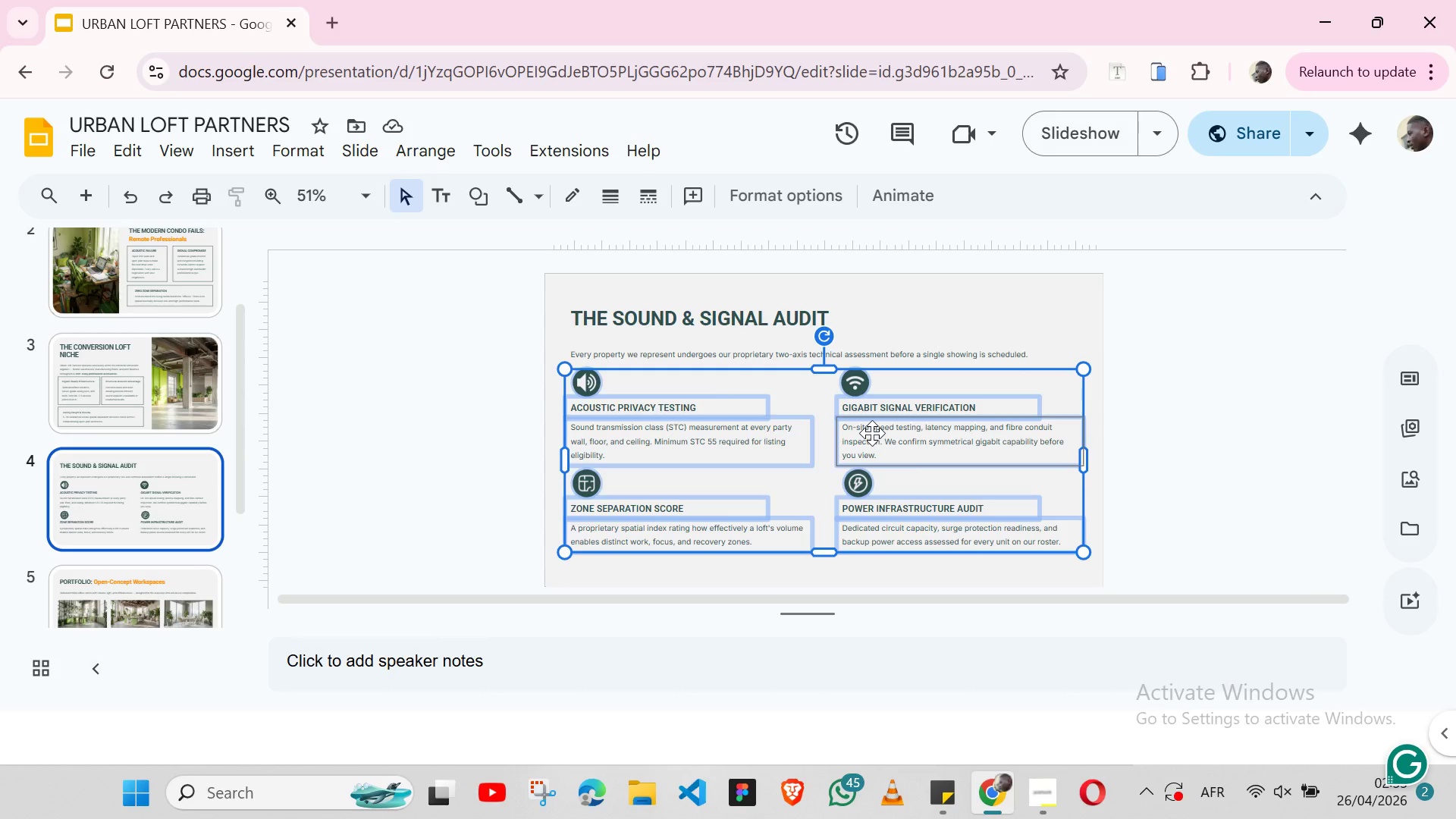 
wait(5.72)
 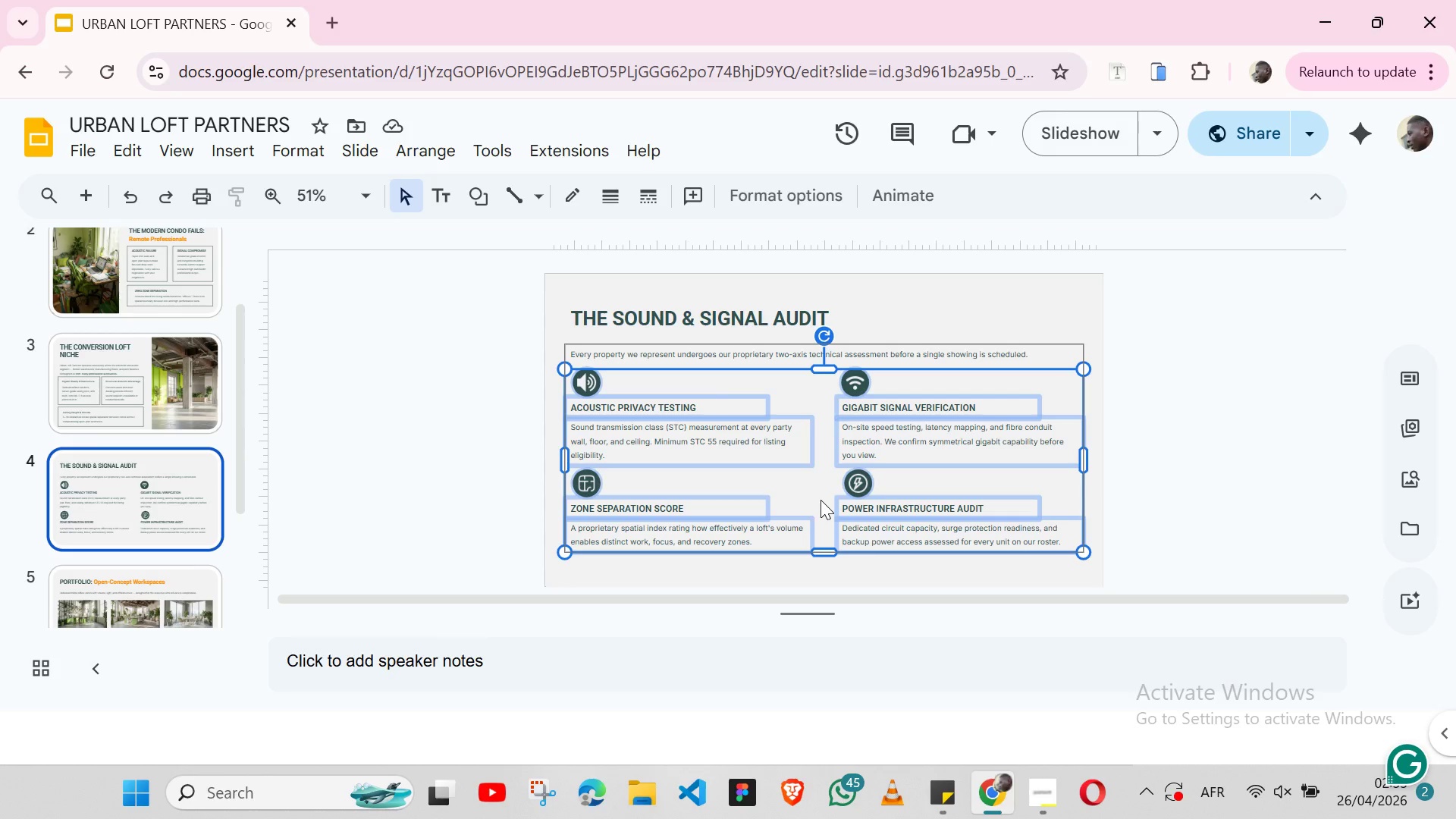 
left_click([1150, 476])
 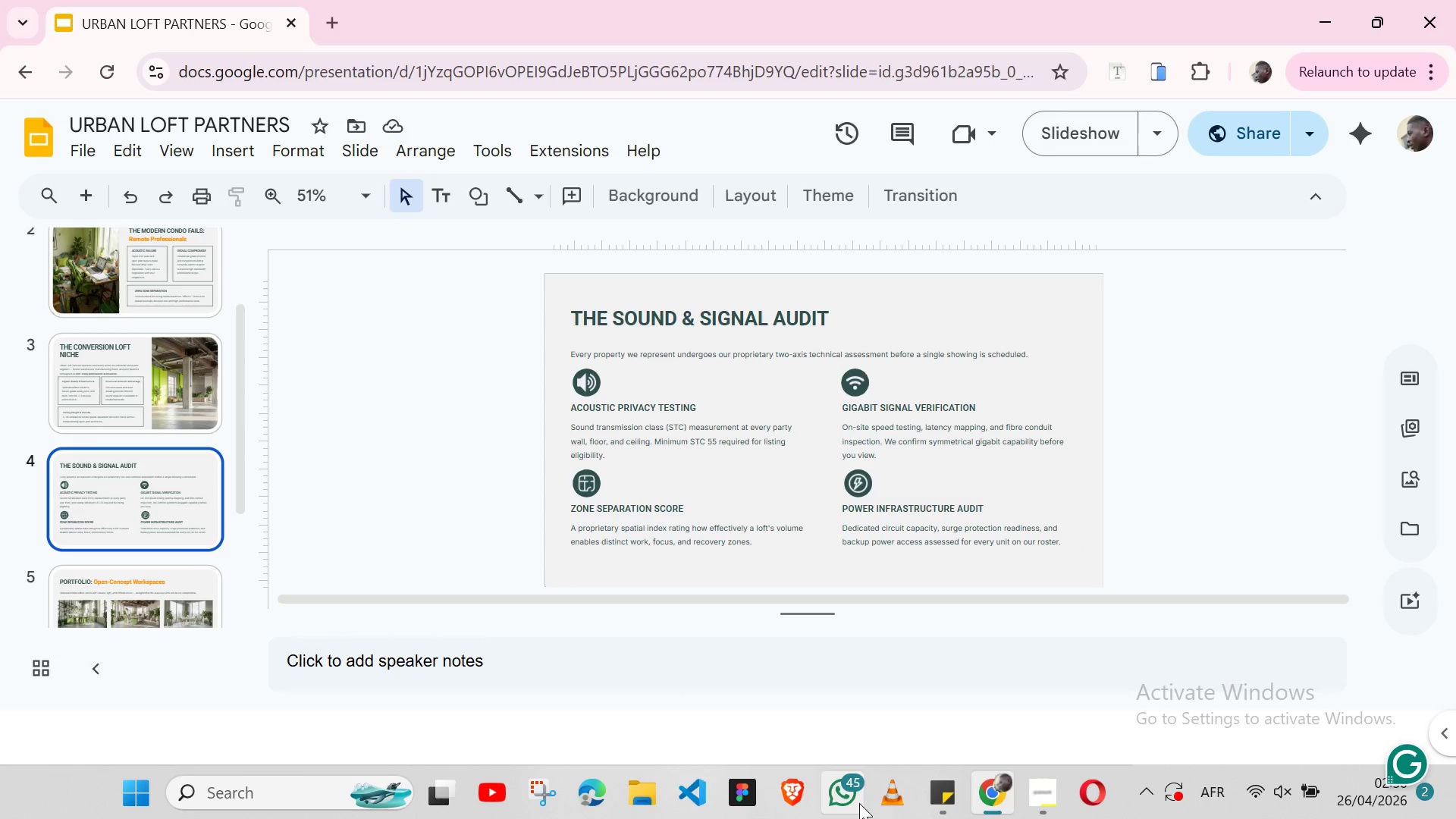 
wait(17.27)
 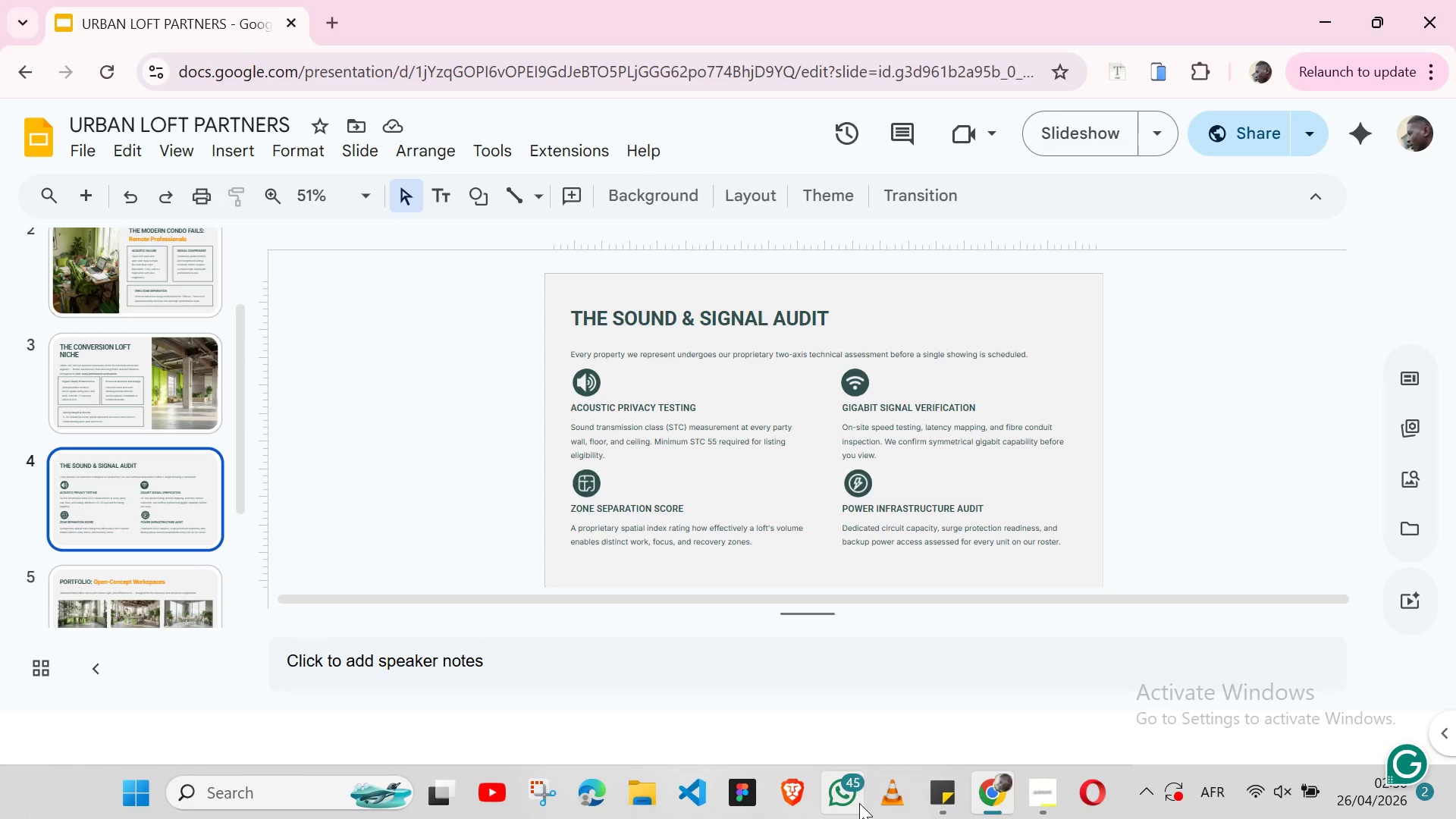 
scroll: coordinate [1182, 394], scroll_direction: down, amount: 1.0
 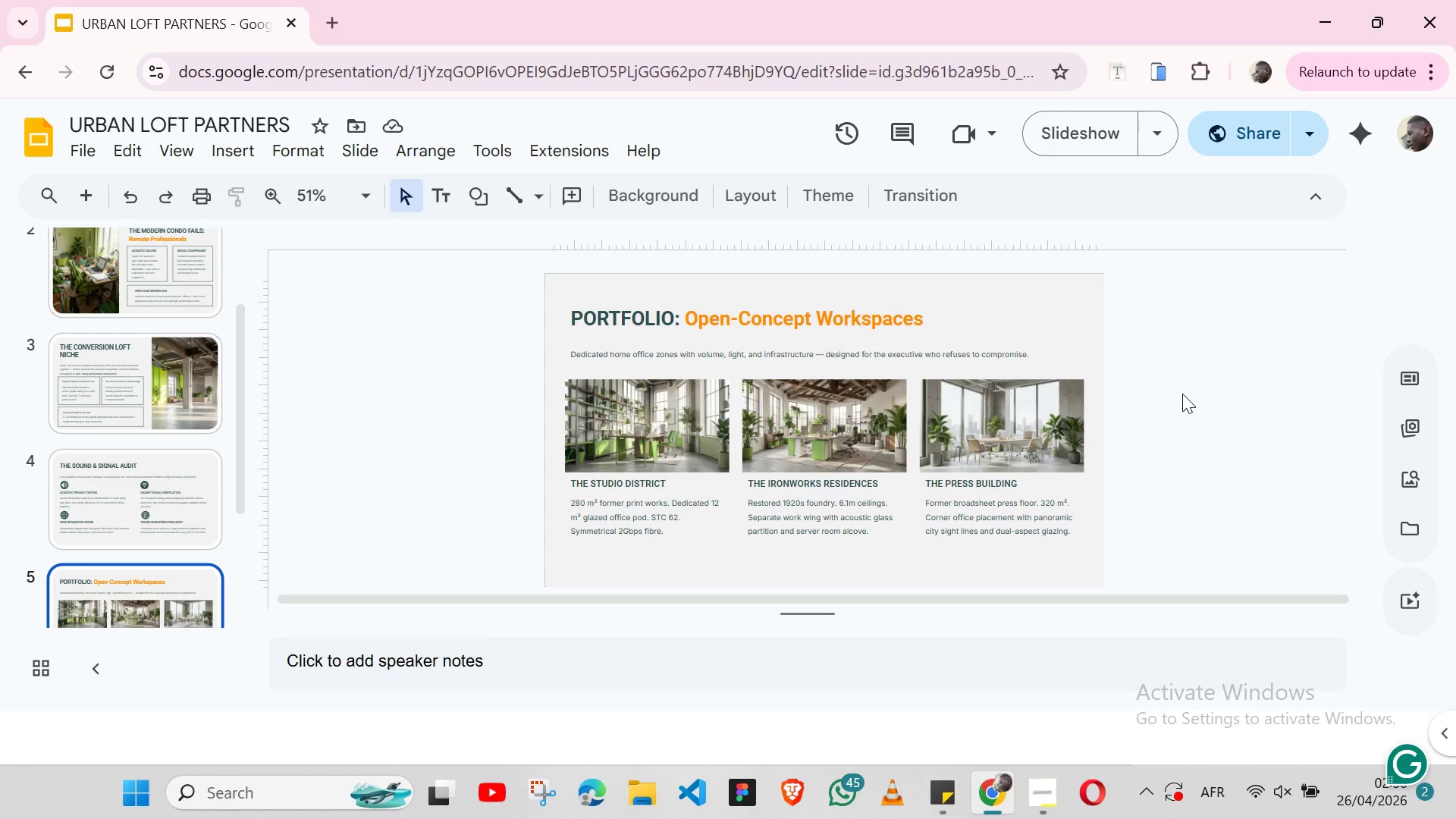 
scroll: coordinate [1182, 394], scroll_direction: none, amount: 0.0
 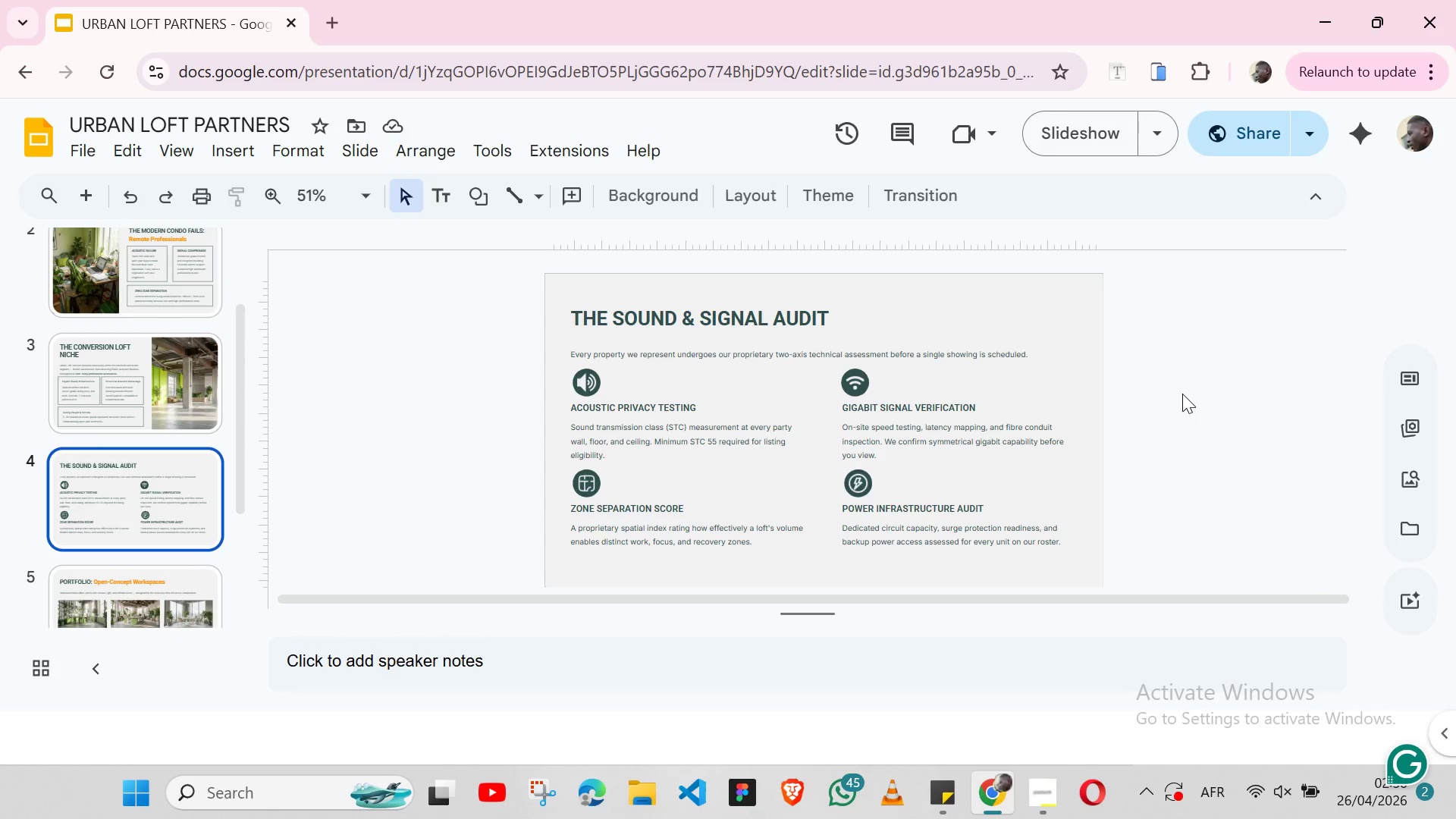 
scroll: coordinate [1182, 394], scroll_direction: up, amount: 1.0
 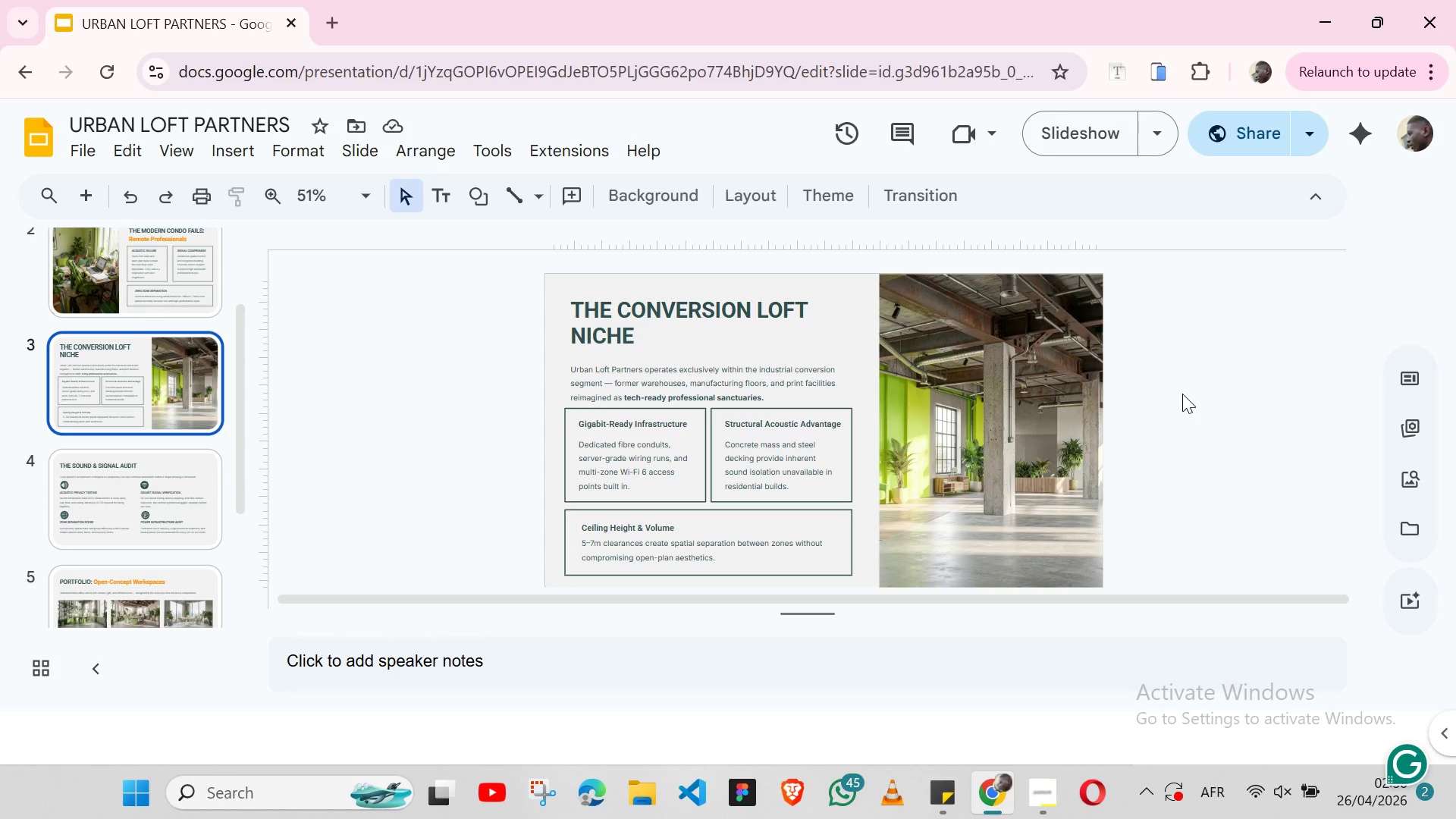 
scroll: coordinate [1182, 394], scroll_direction: none, amount: 0.0
 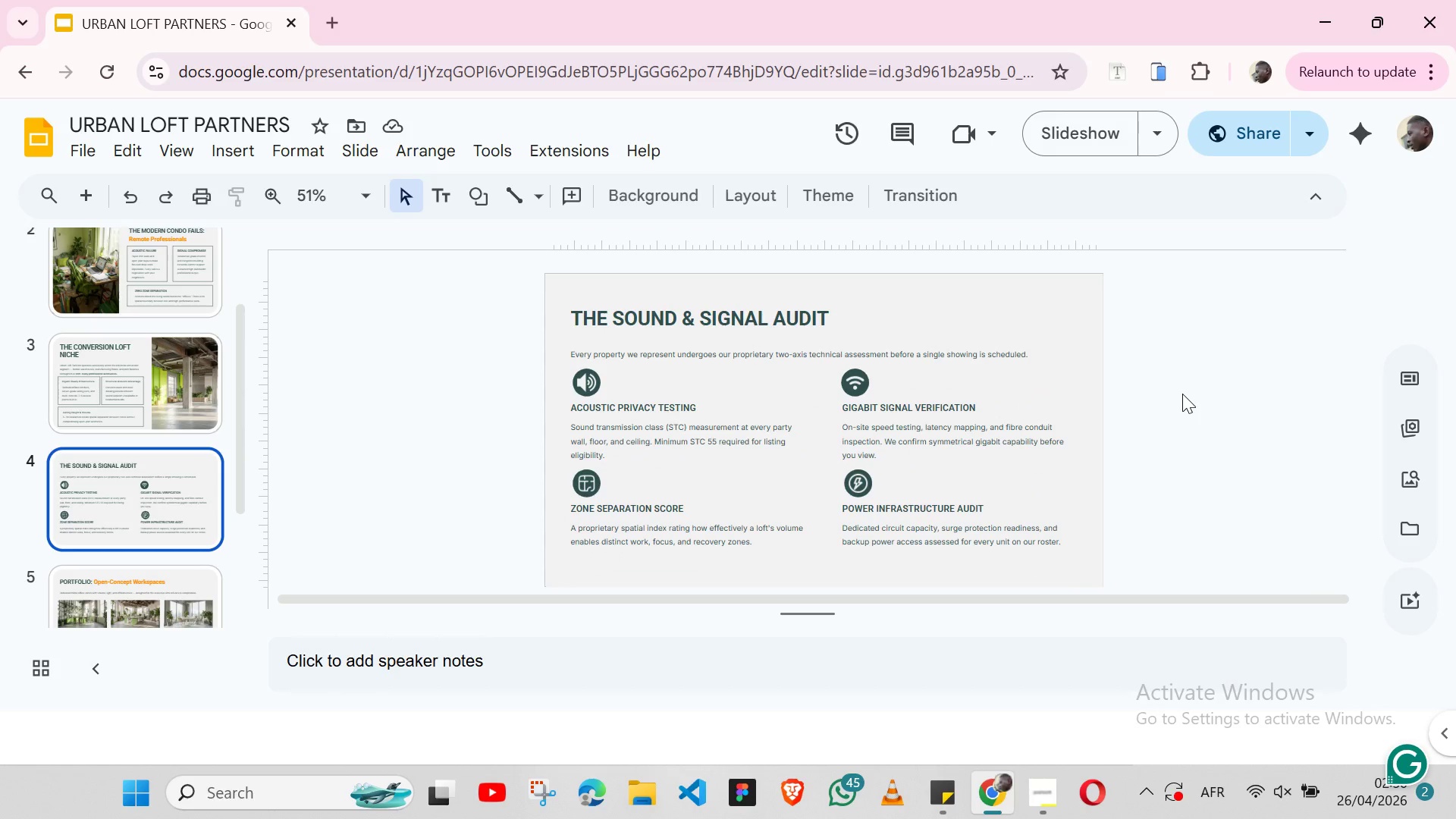 
scroll: coordinate [1182, 394], scroll_direction: down, amount: 1.0
 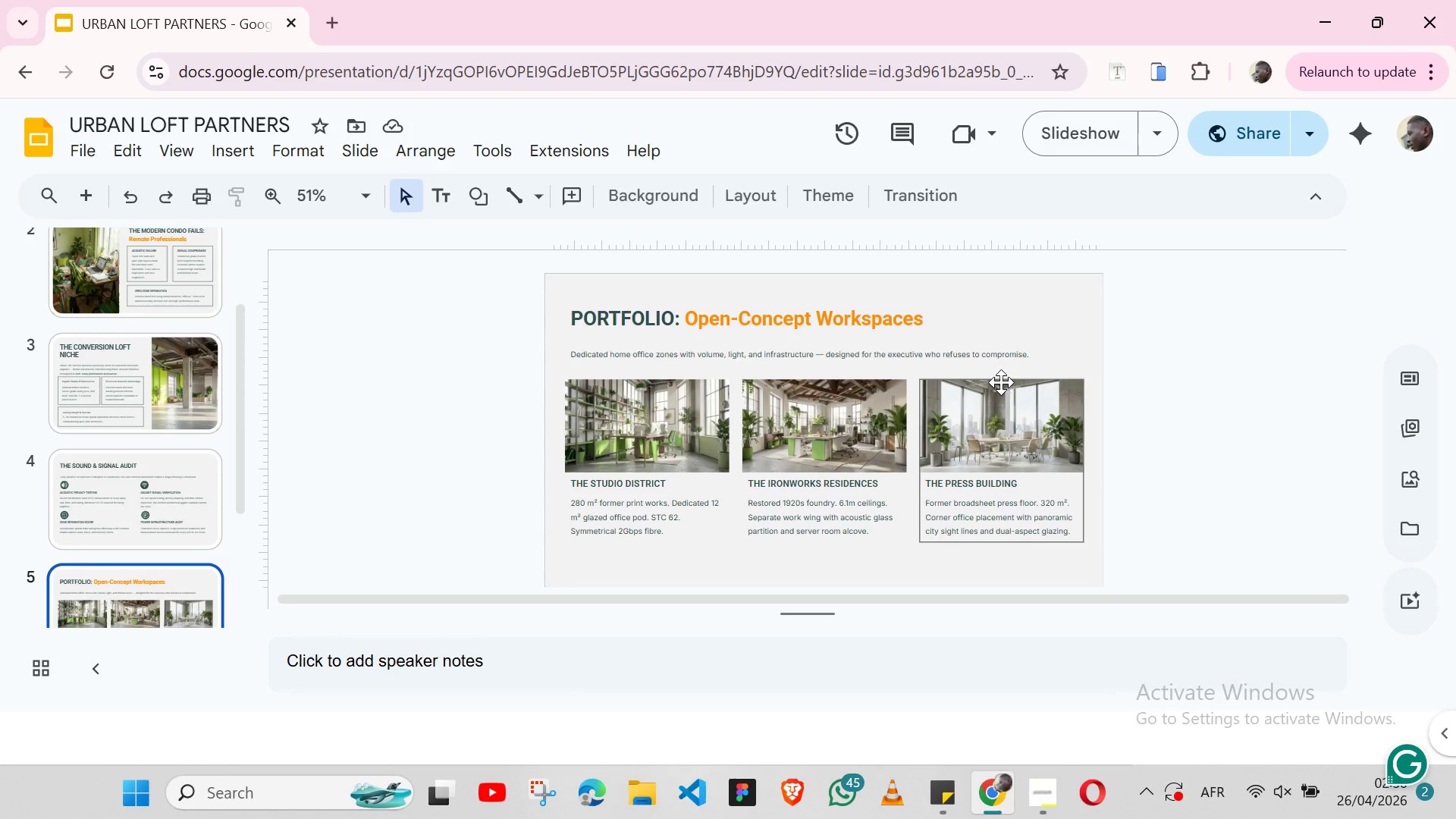 
wait(5.37)
 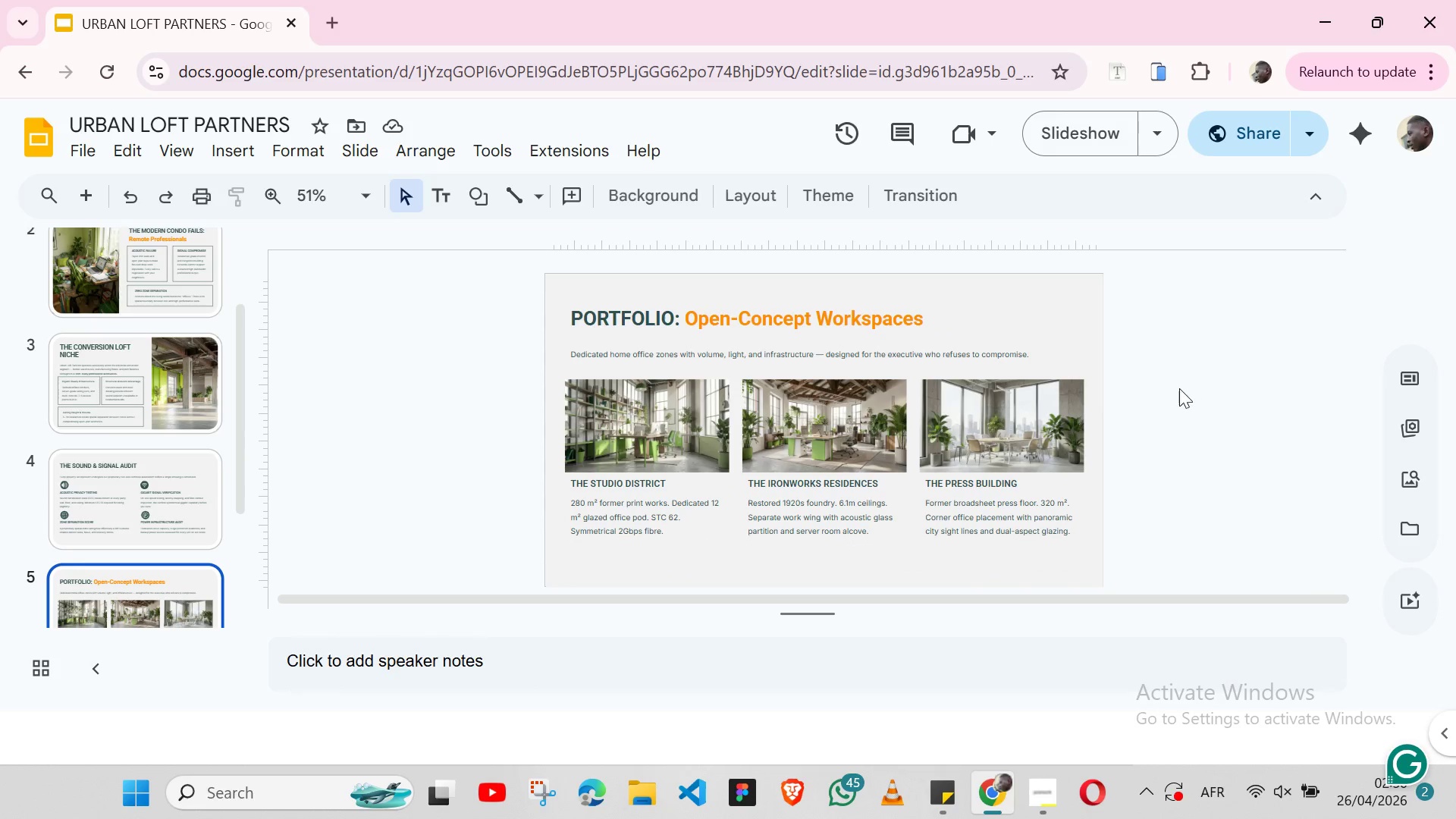 
double_click([964, 431])
 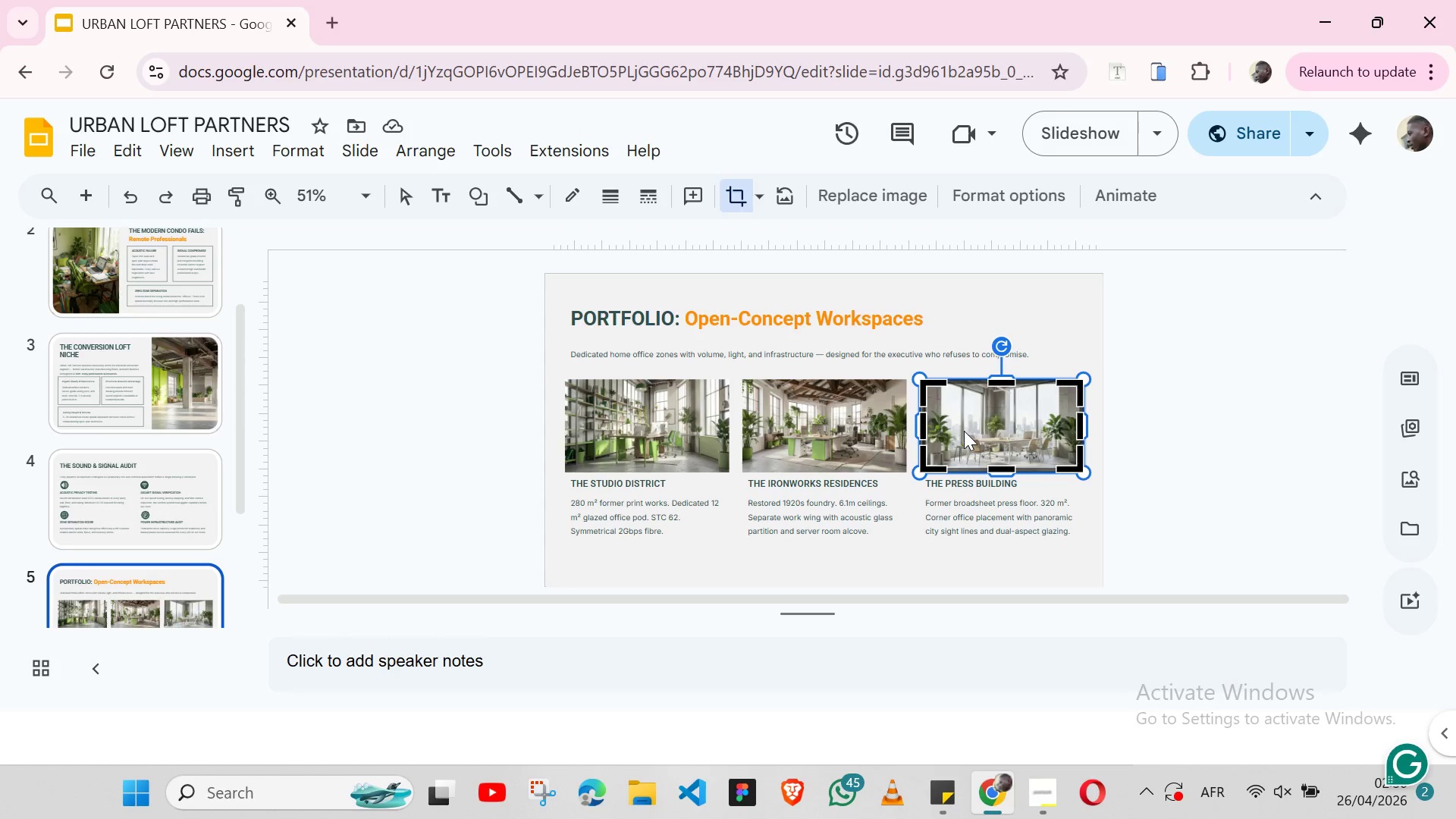 
double_click([964, 431])
 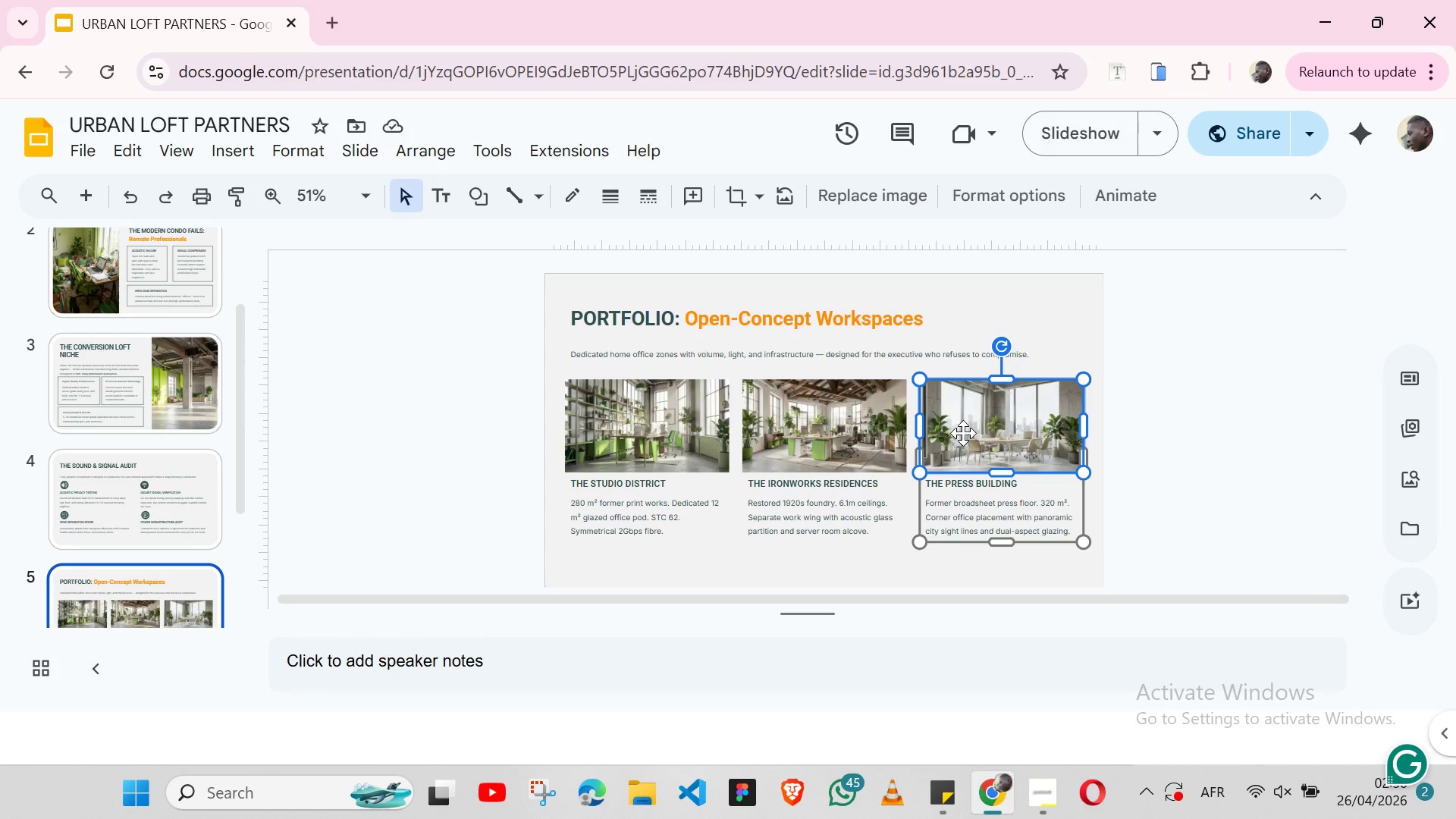 
double_click([963, 433])
 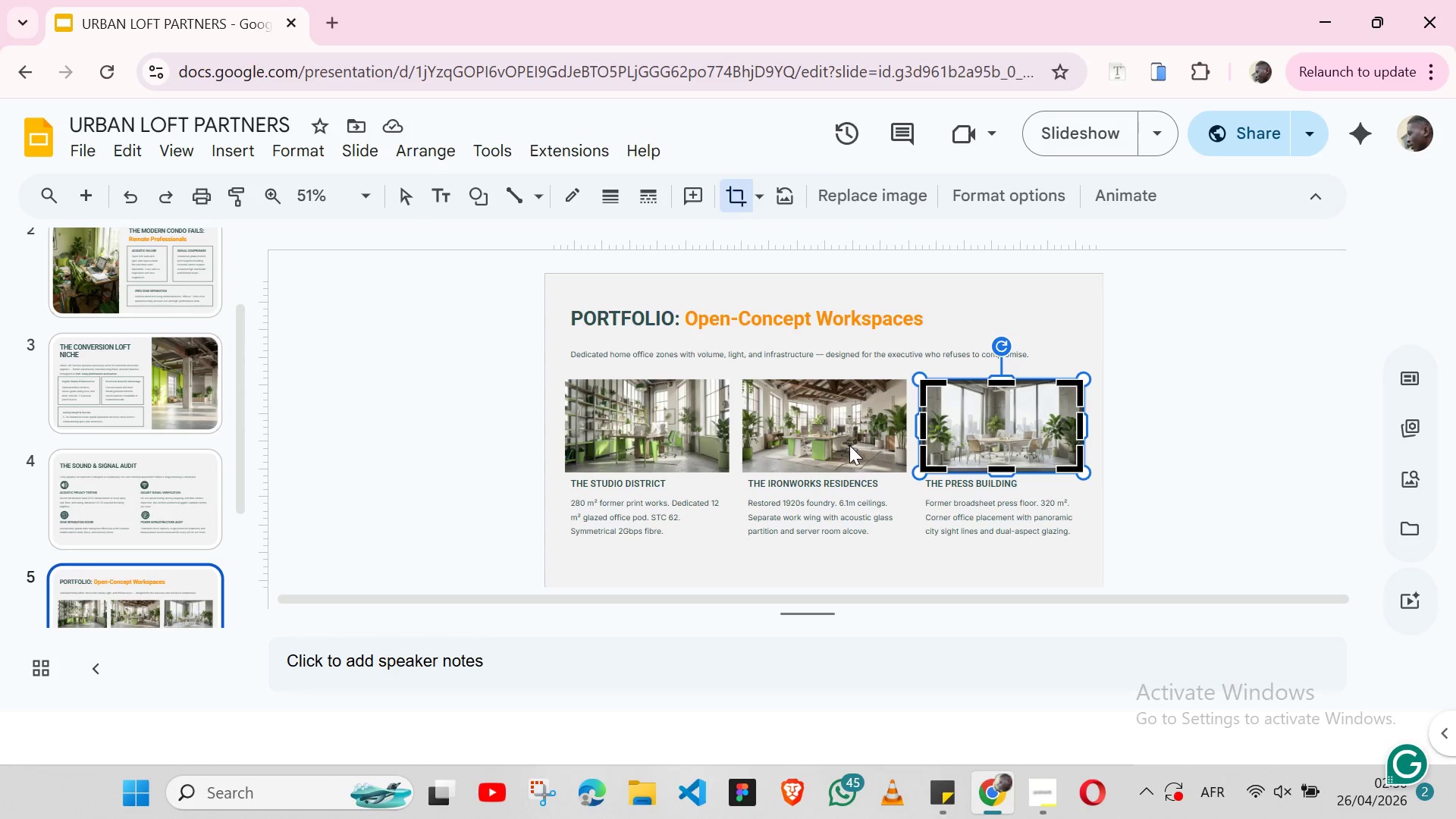 
double_click([849, 445])
 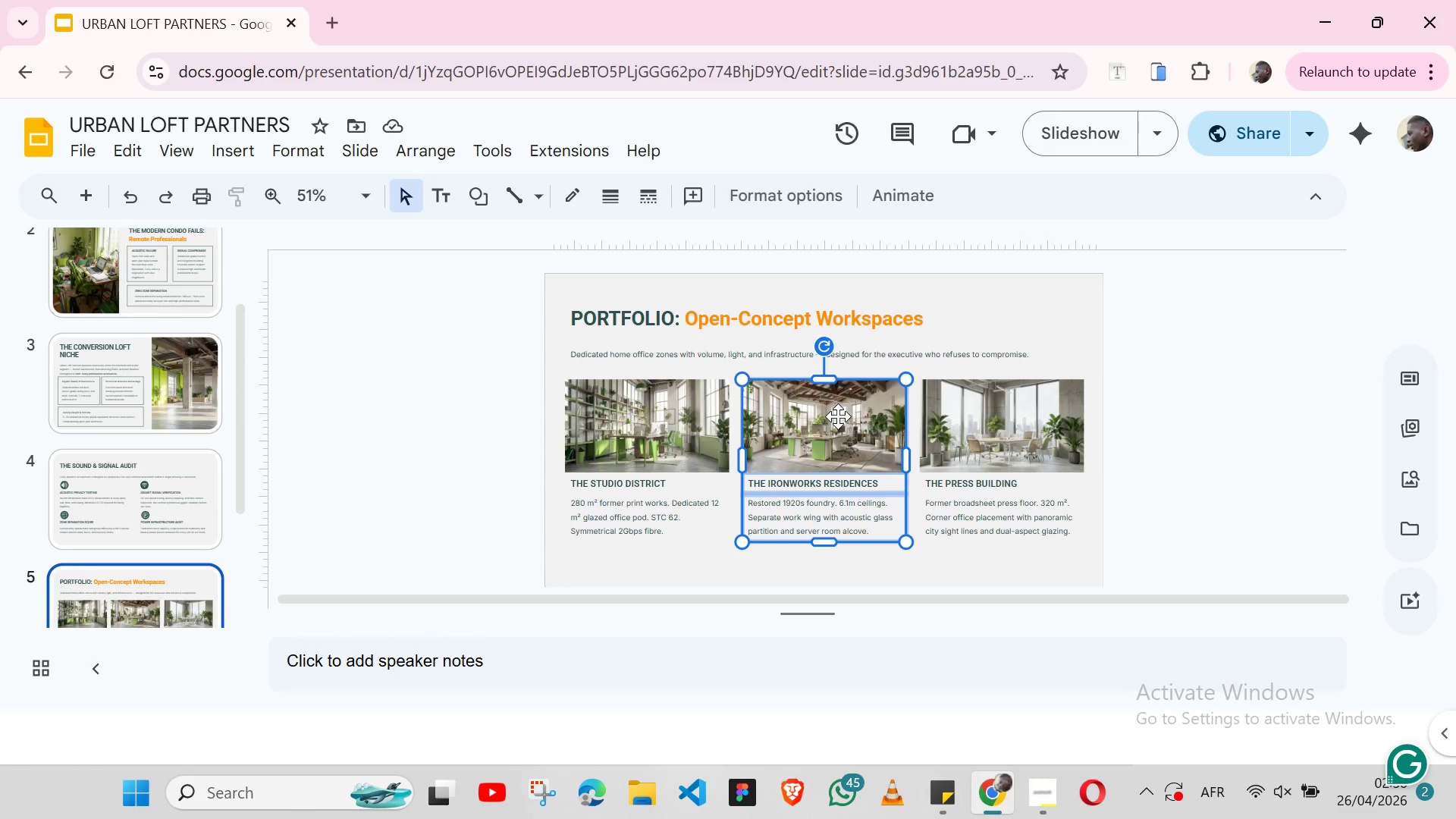 
double_click([838, 416])
 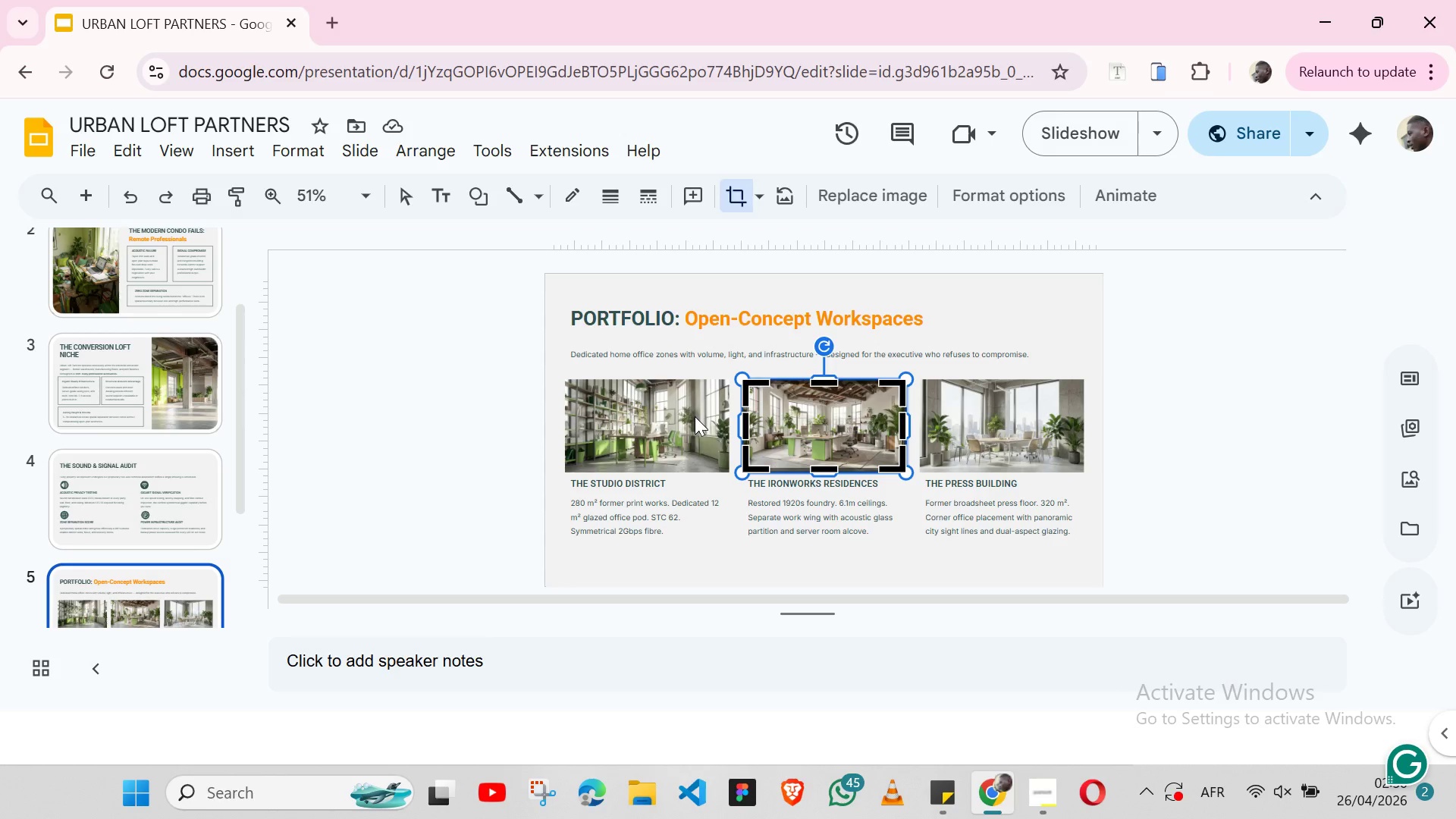 
double_click([695, 416])
 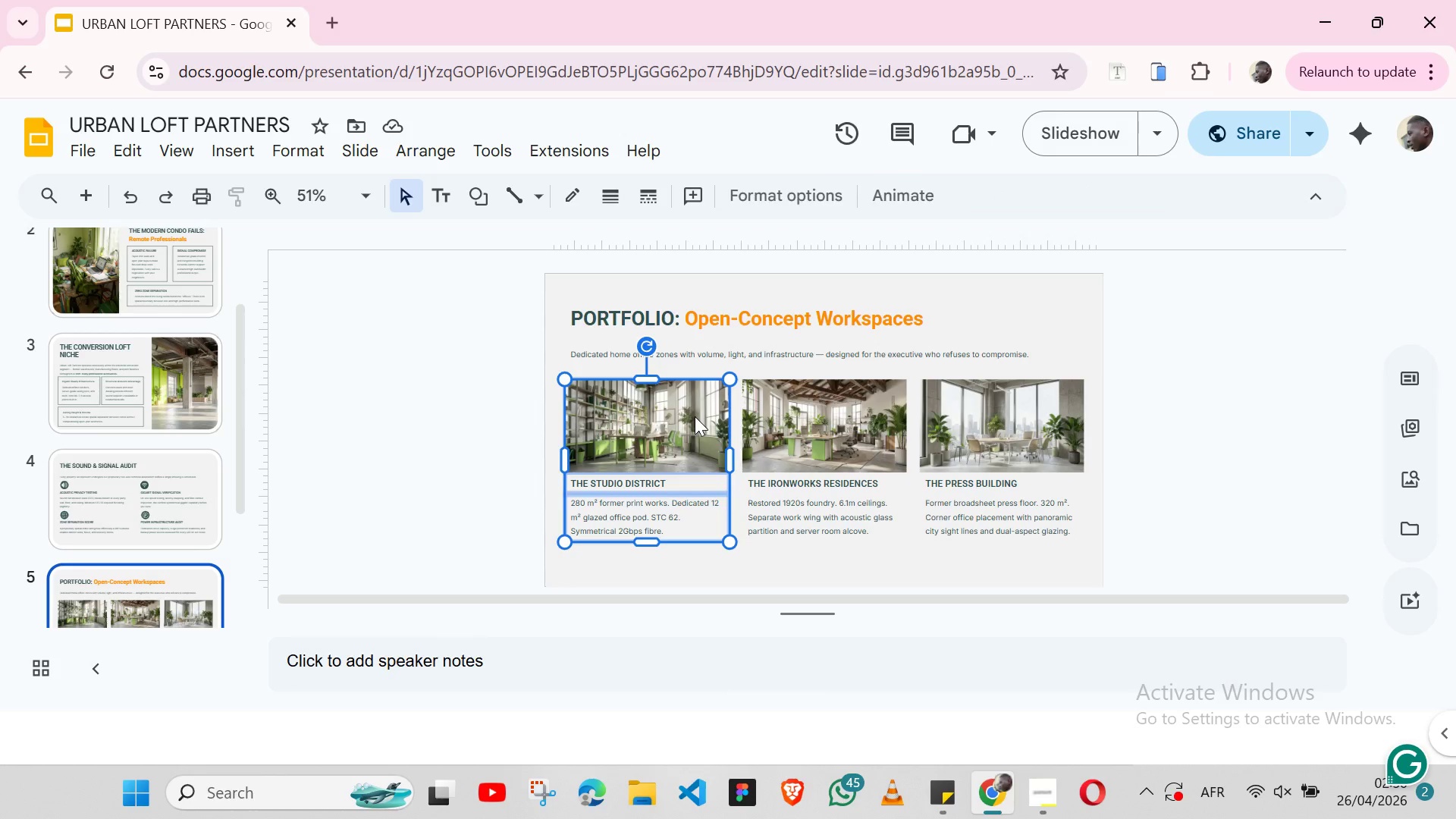 
triple_click([695, 416])
 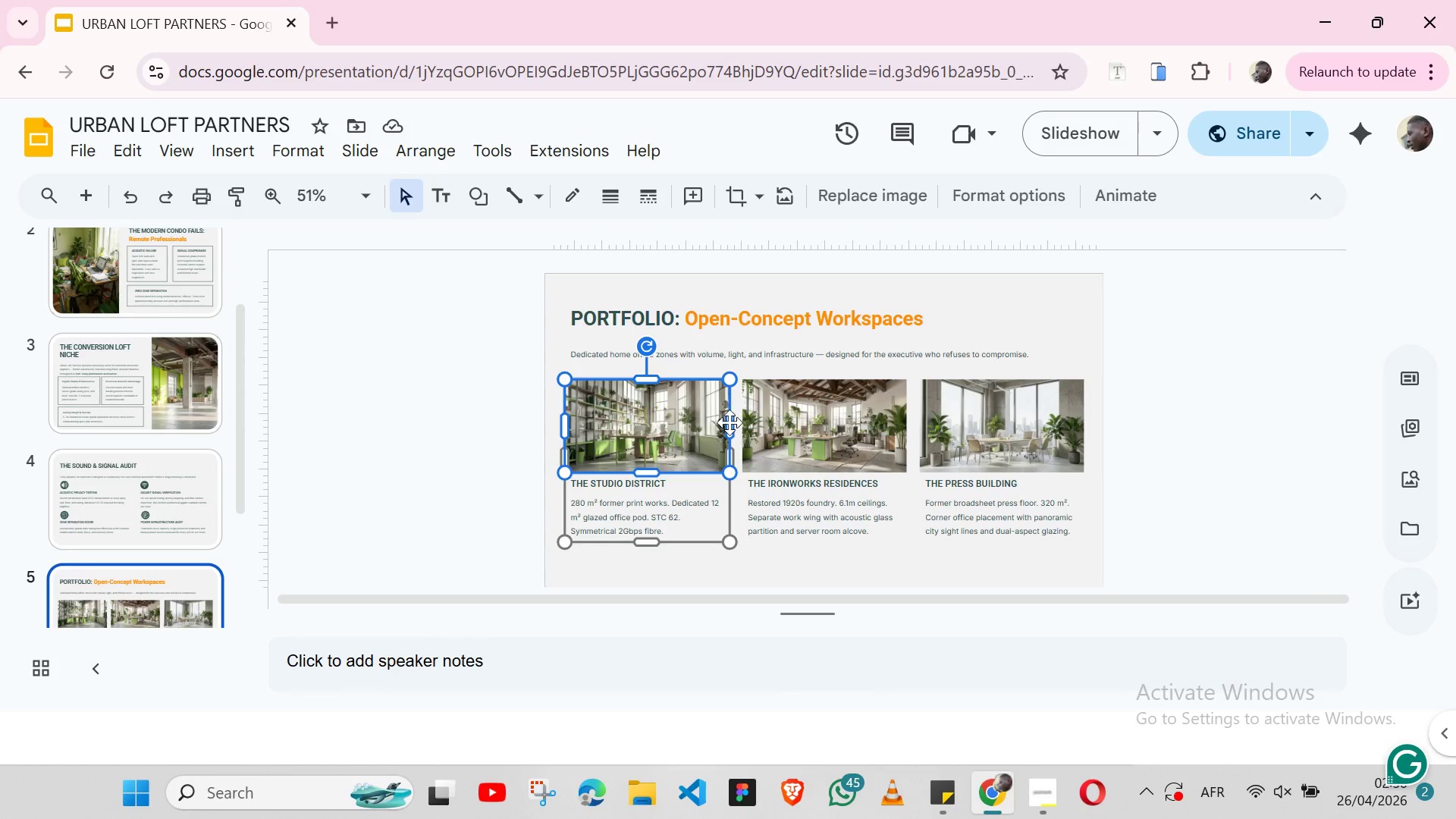 
wait(7.36)
 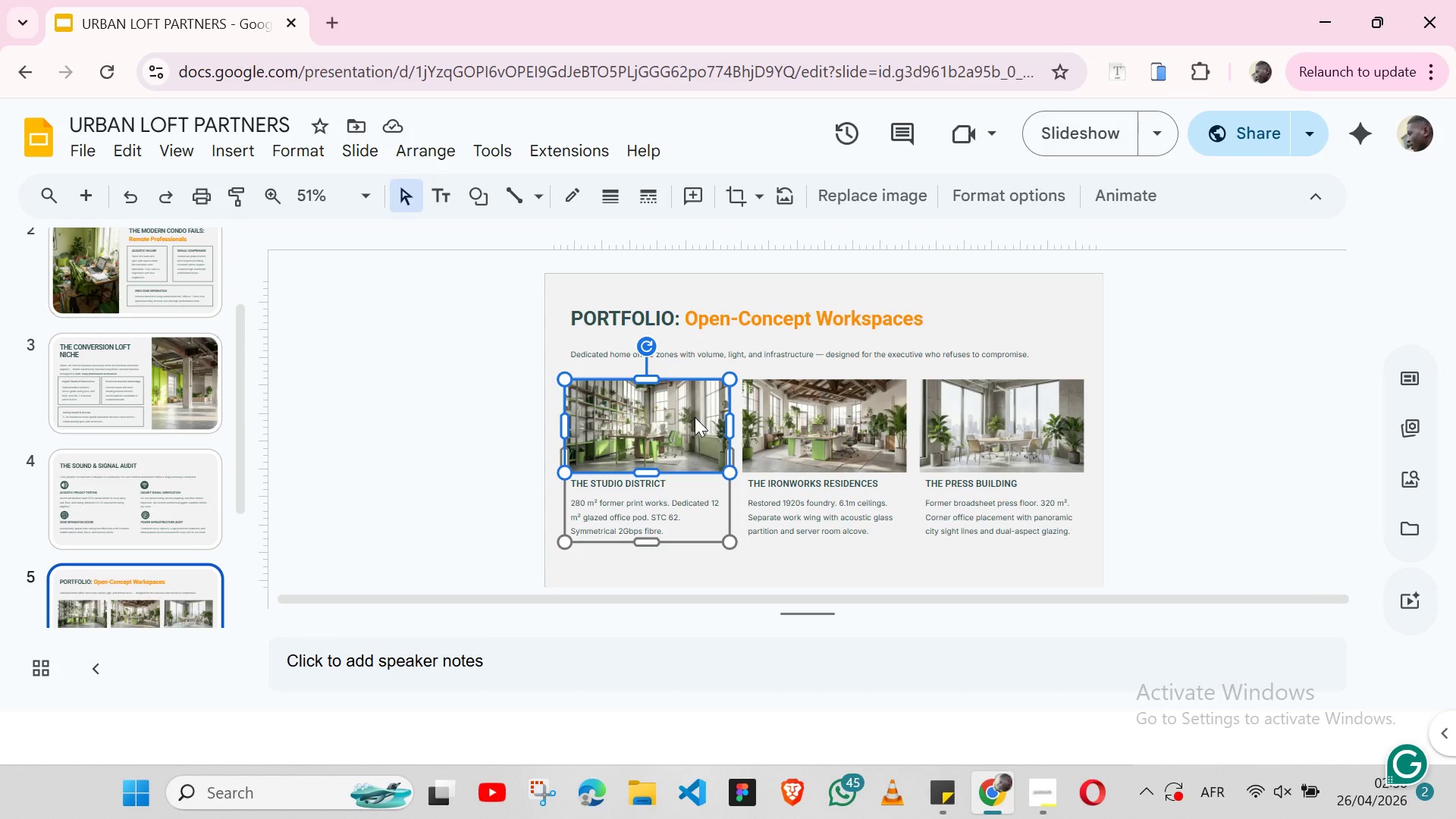 
left_click([535, 448])
 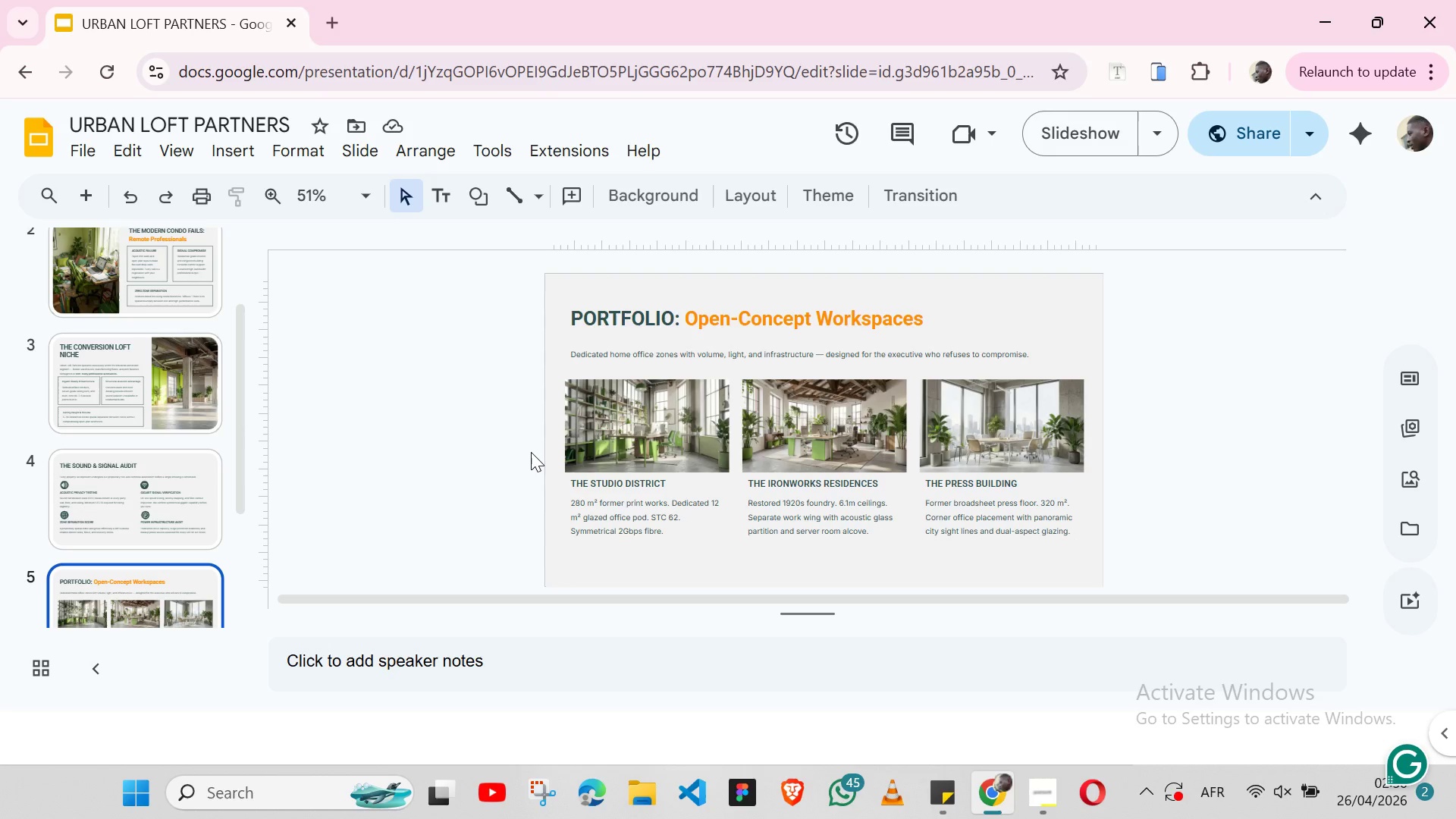 
scroll: coordinate [531, 452], scroll_direction: down, amount: 1.0
 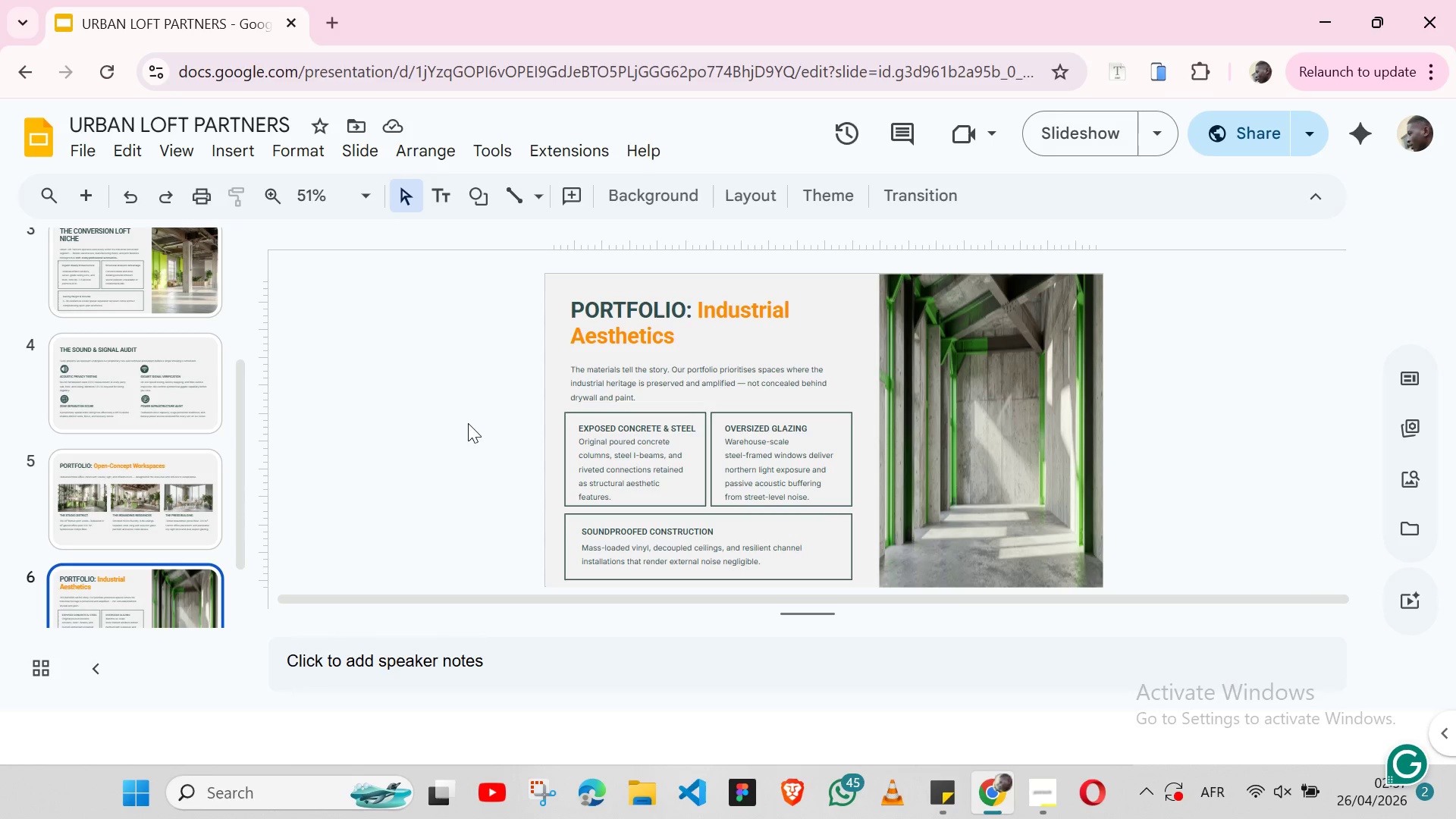 
wait(28.03)
 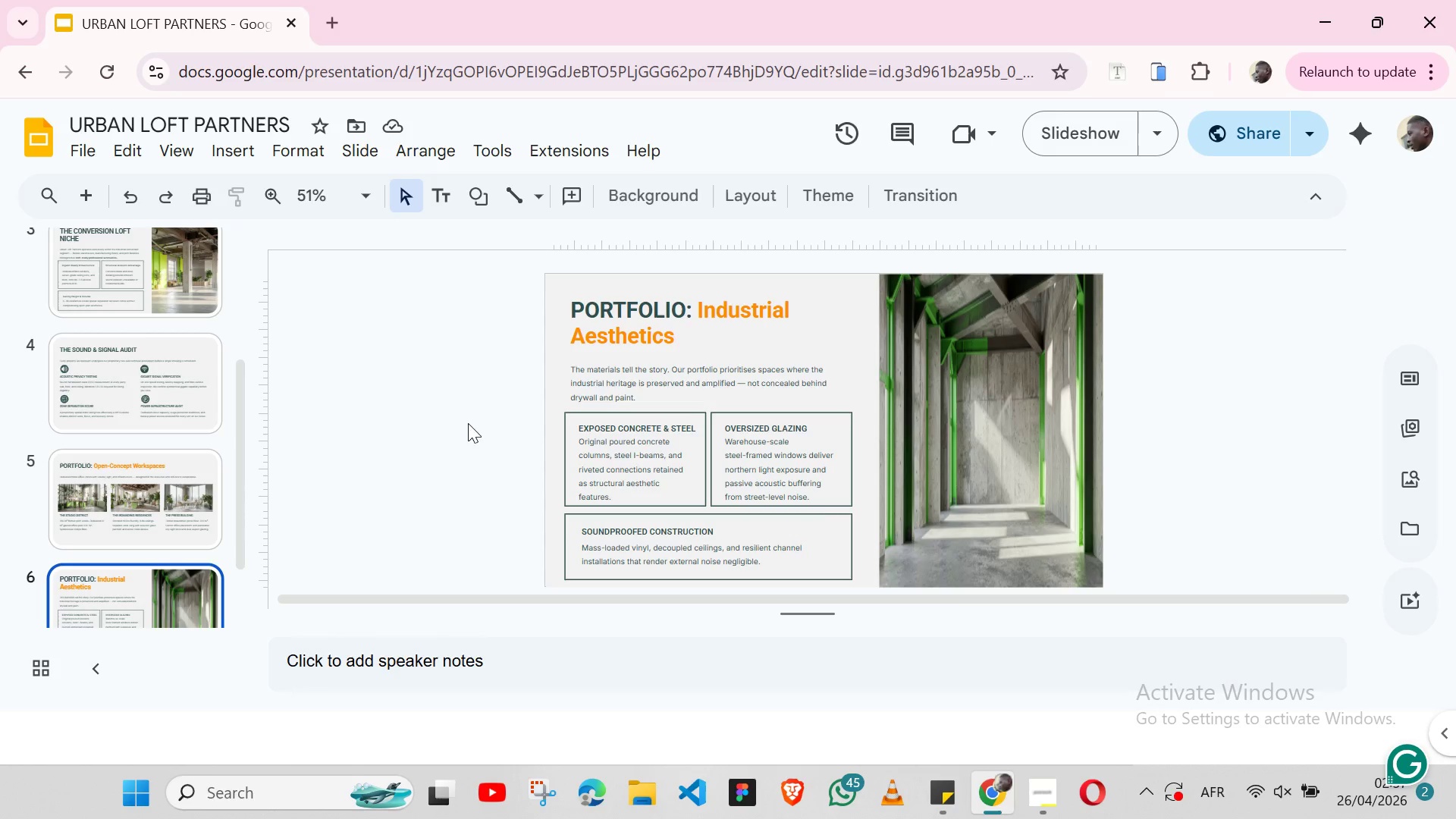 
scroll: coordinate [518, 418], scroll_direction: down, amount: 1.0
 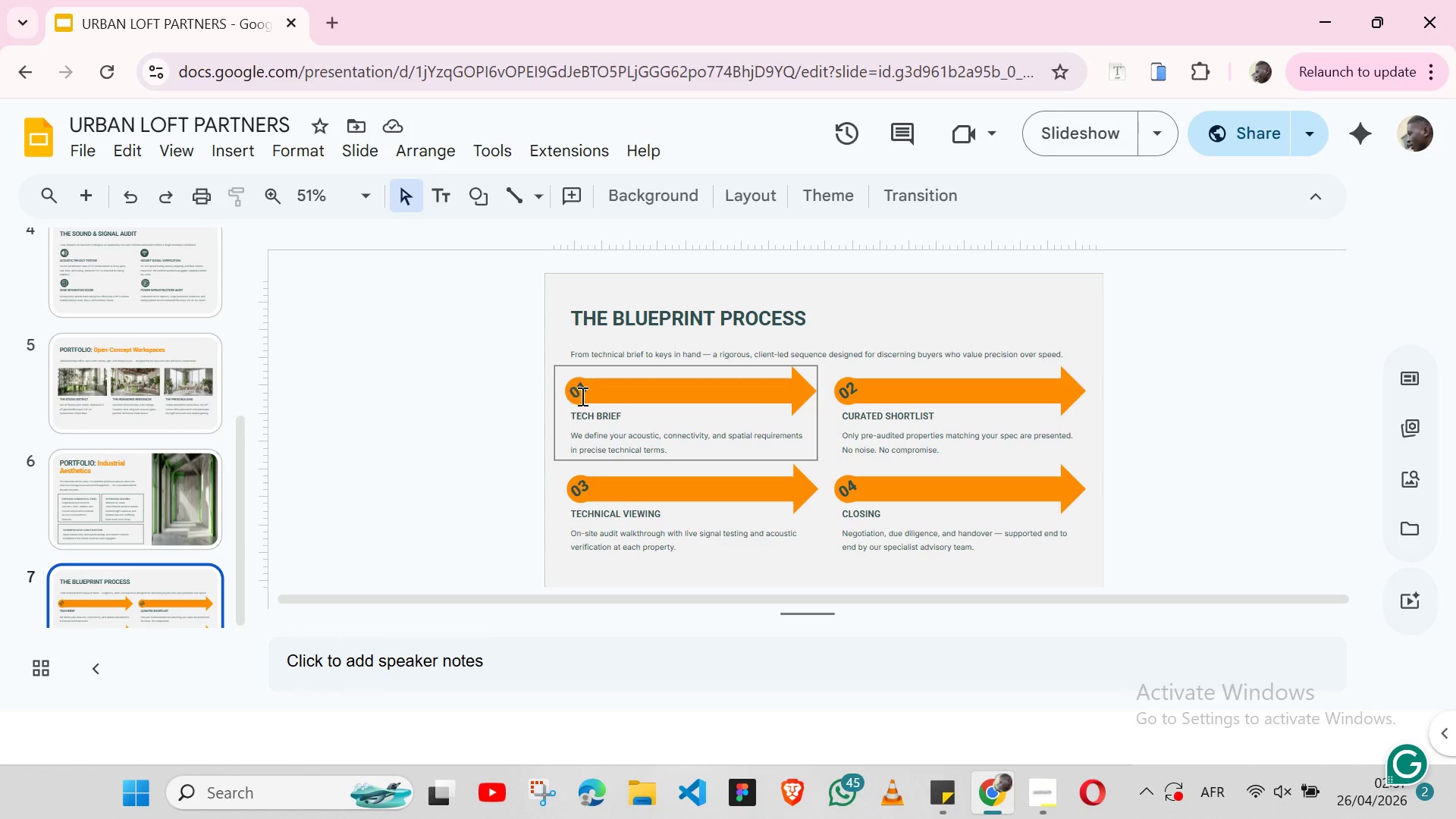 
wait(31.01)
 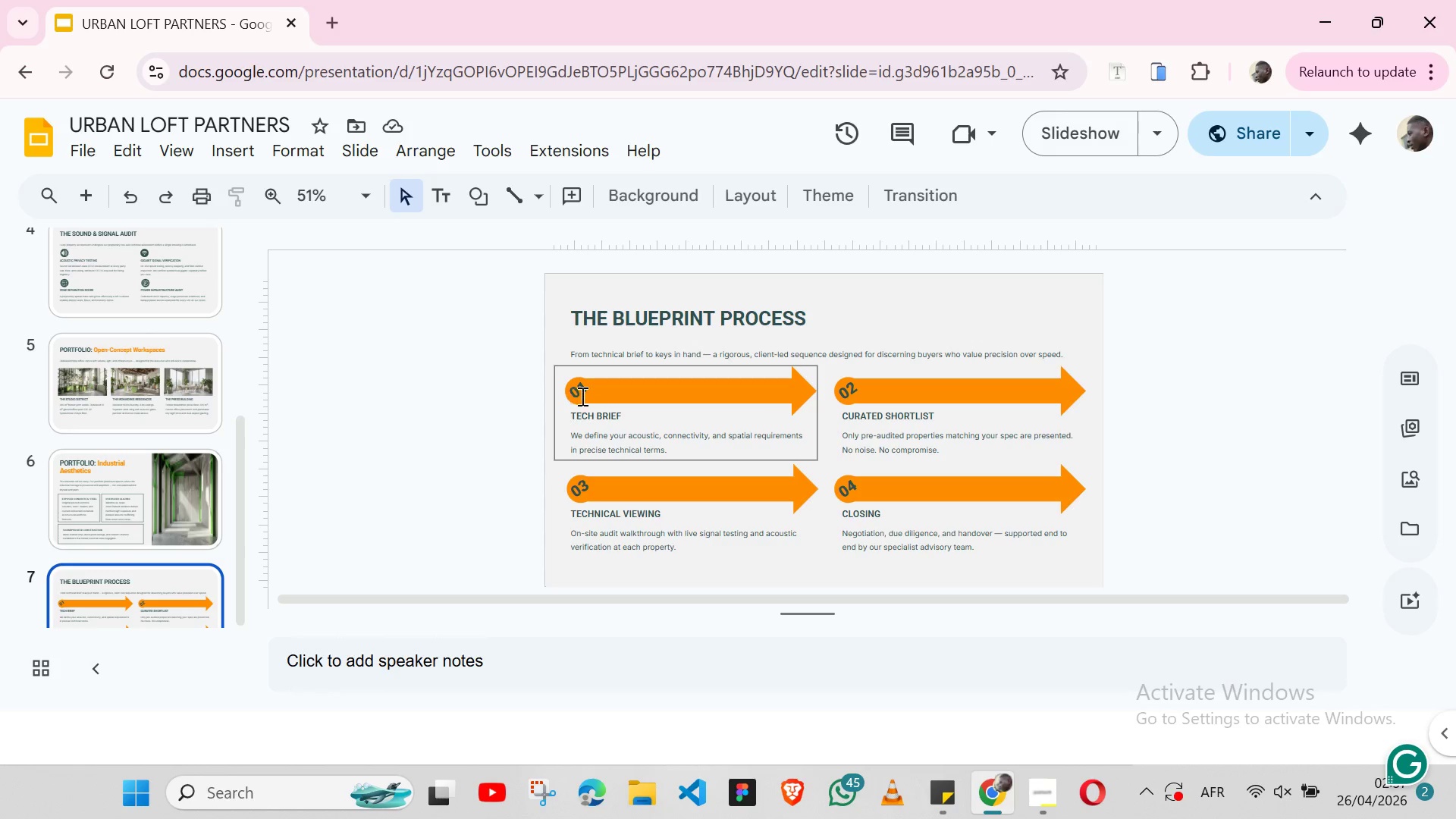 
left_click_drag(start_coordinate=[466, 460], to_coordinate=[466, 434])
 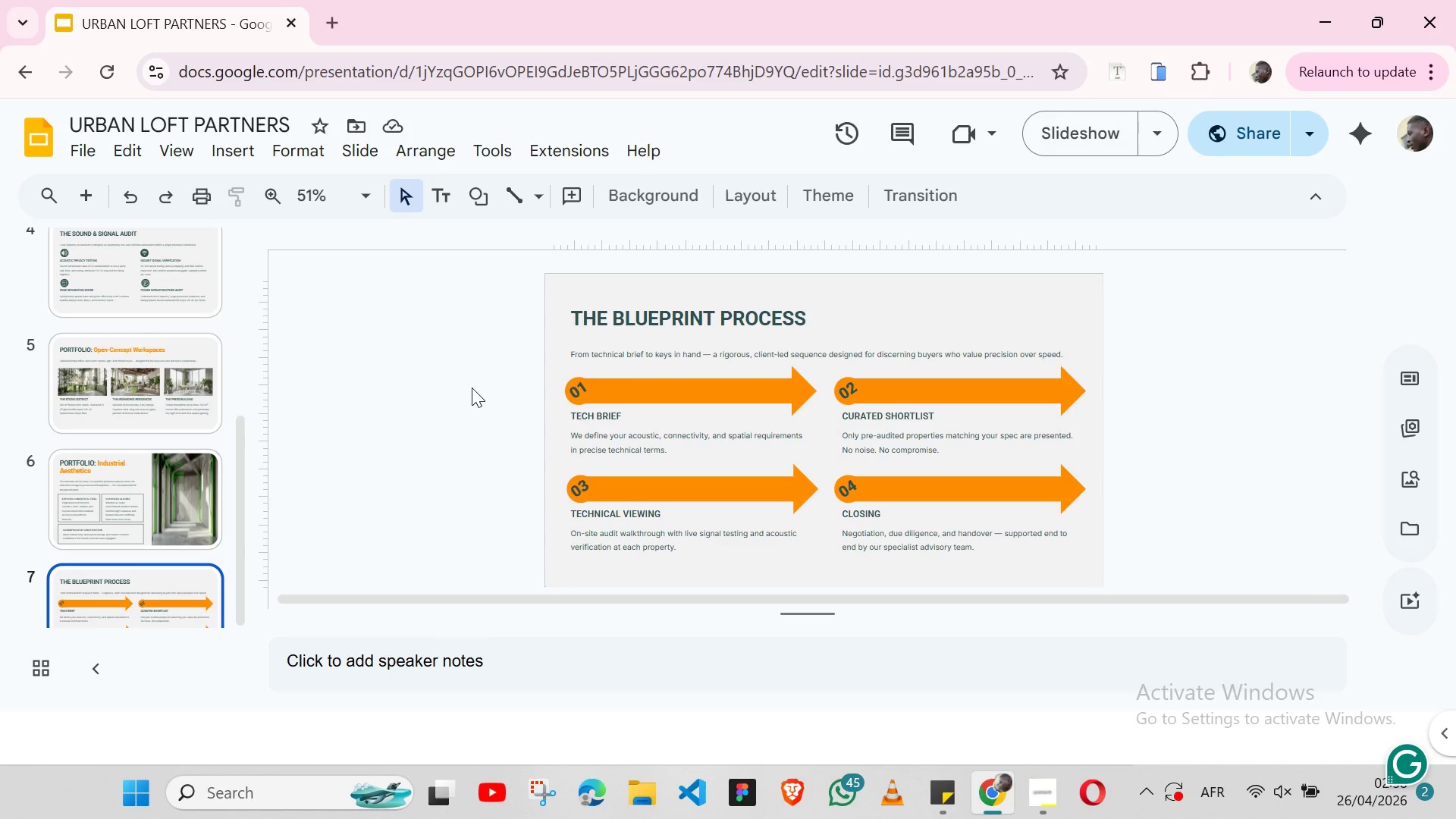 
wait(29.17)
 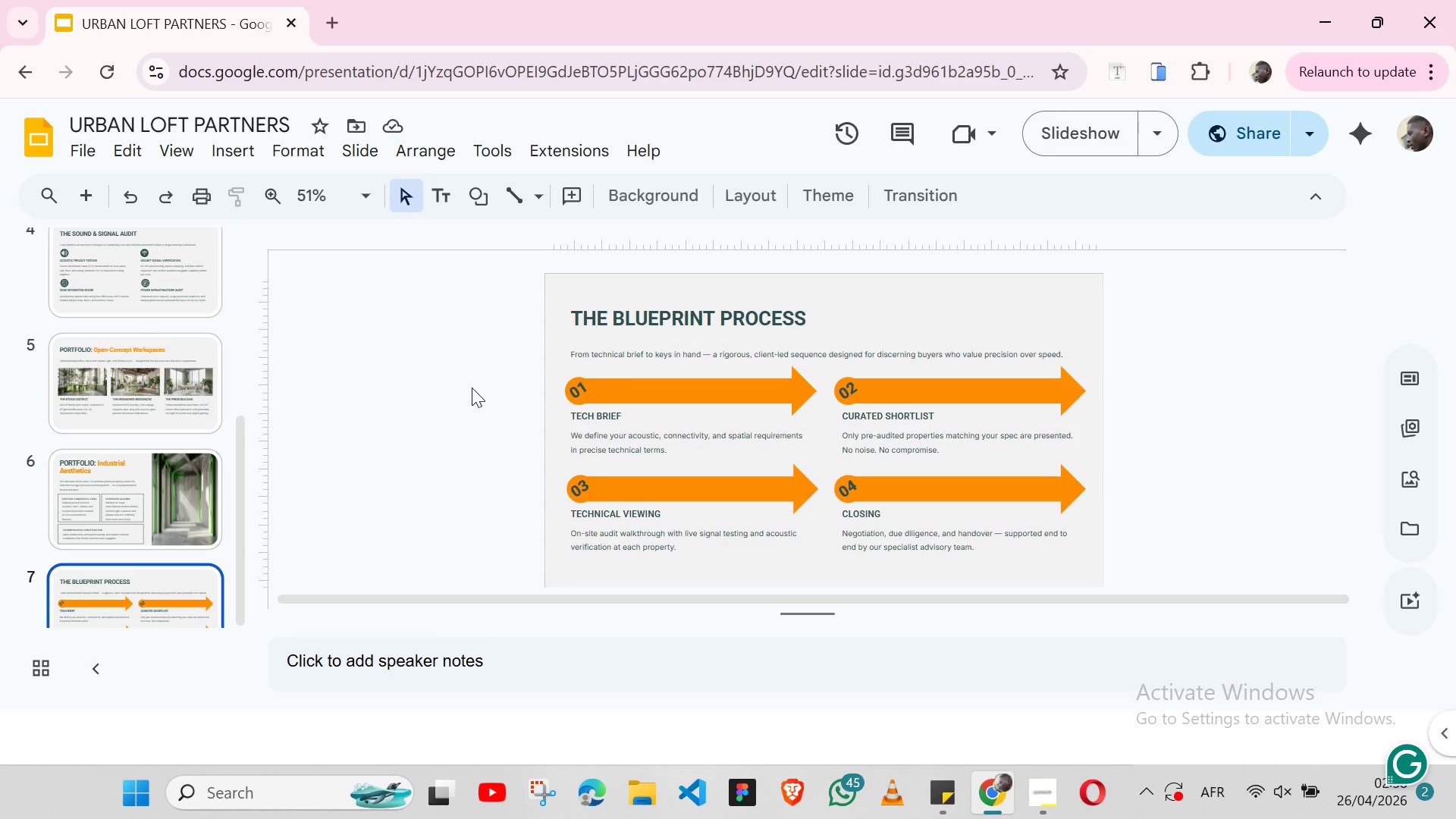 
left_click([418, 353])
 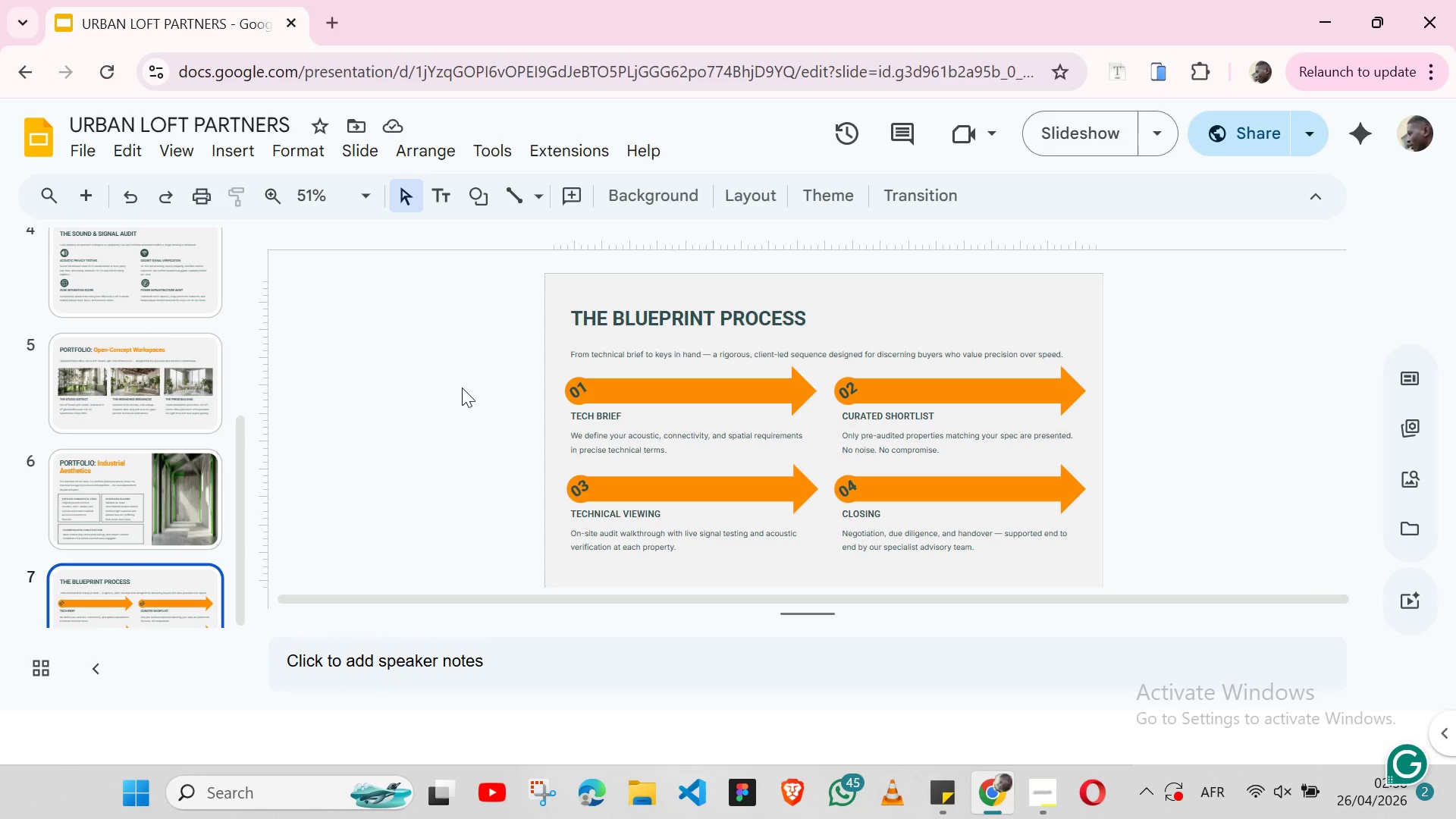 
wait(8.69)
 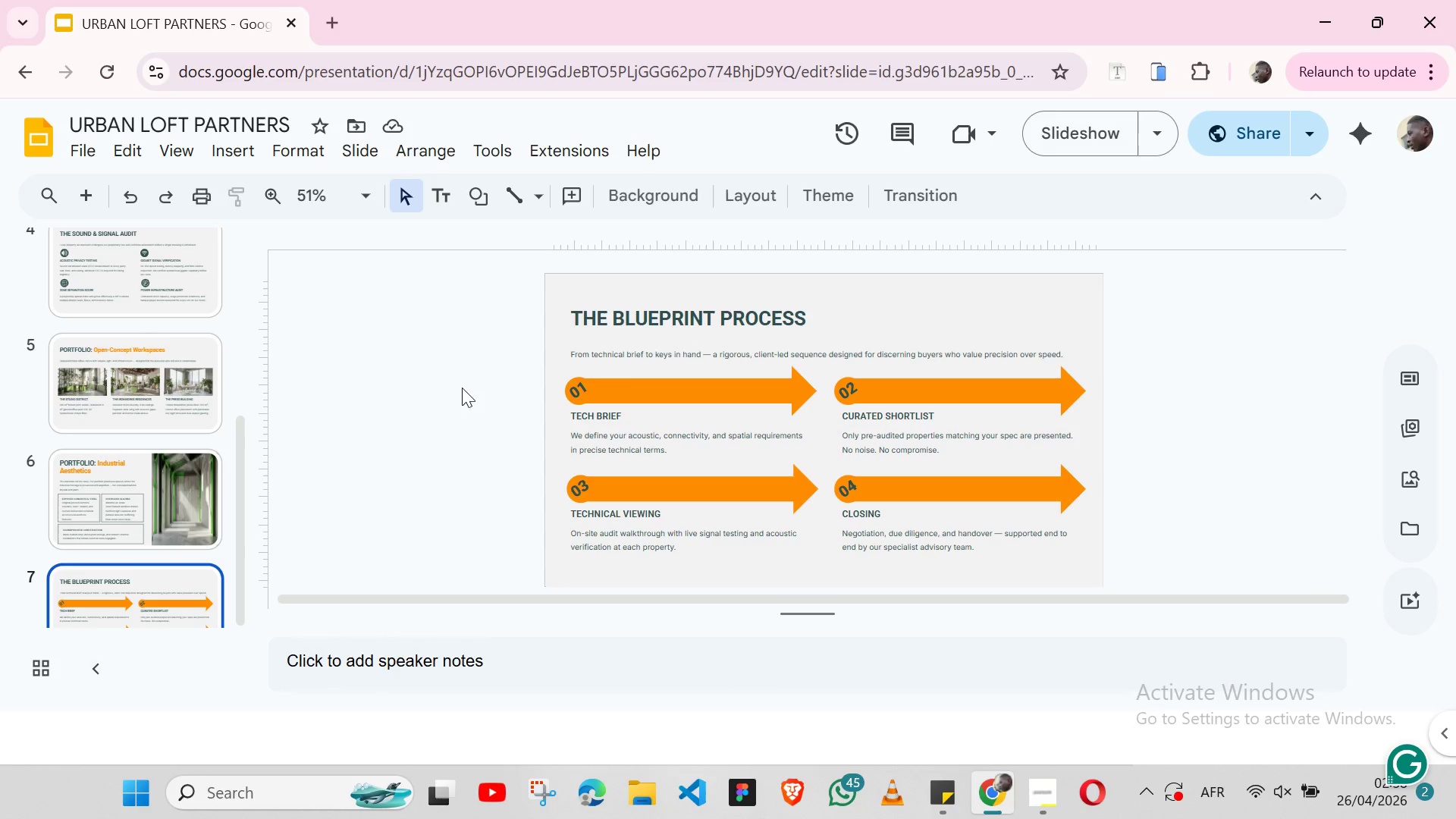 
scroll: coordinate [952, 464], scroll_direction: down, amount: 3.0
 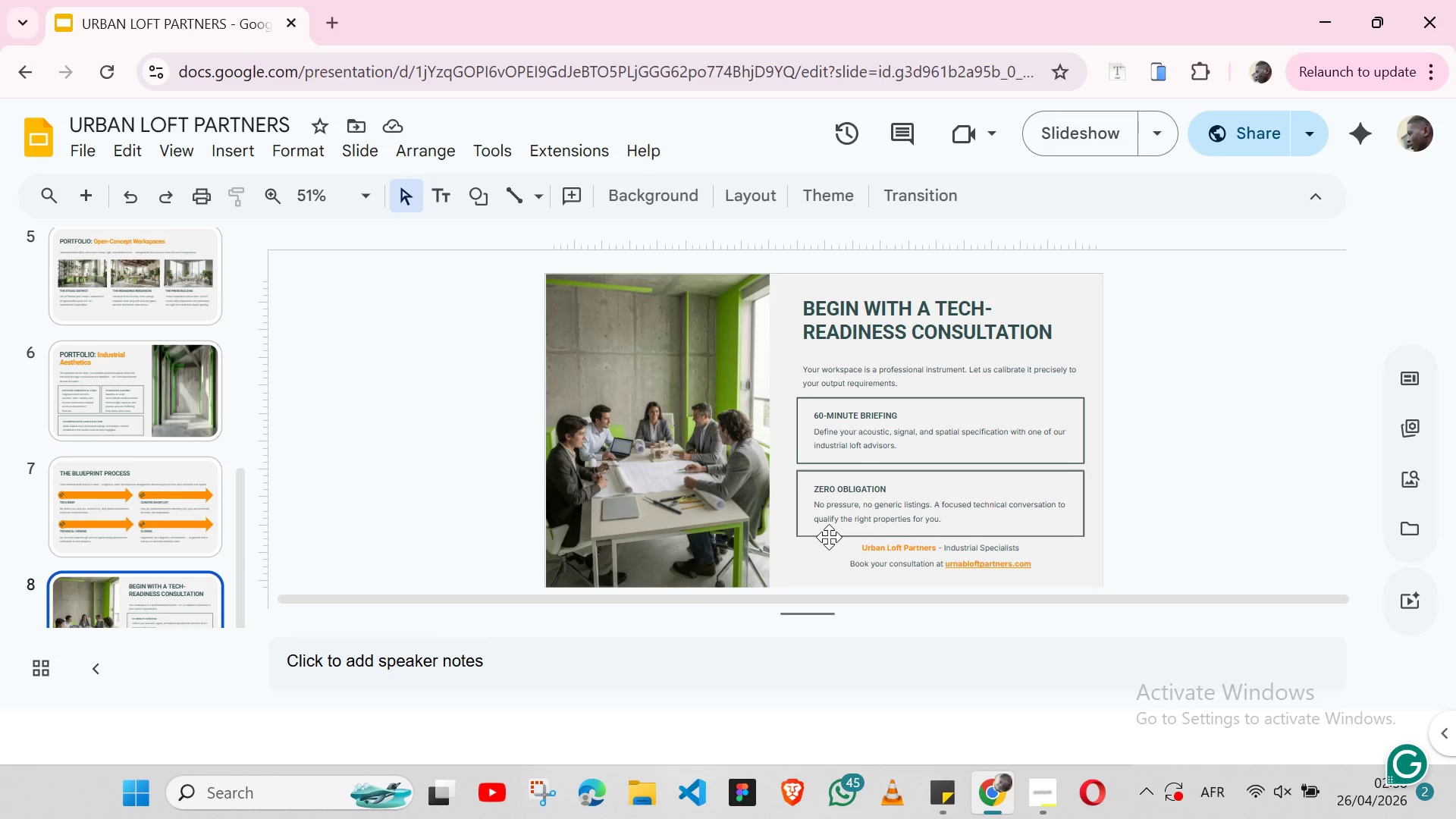 
wait(13.83)
 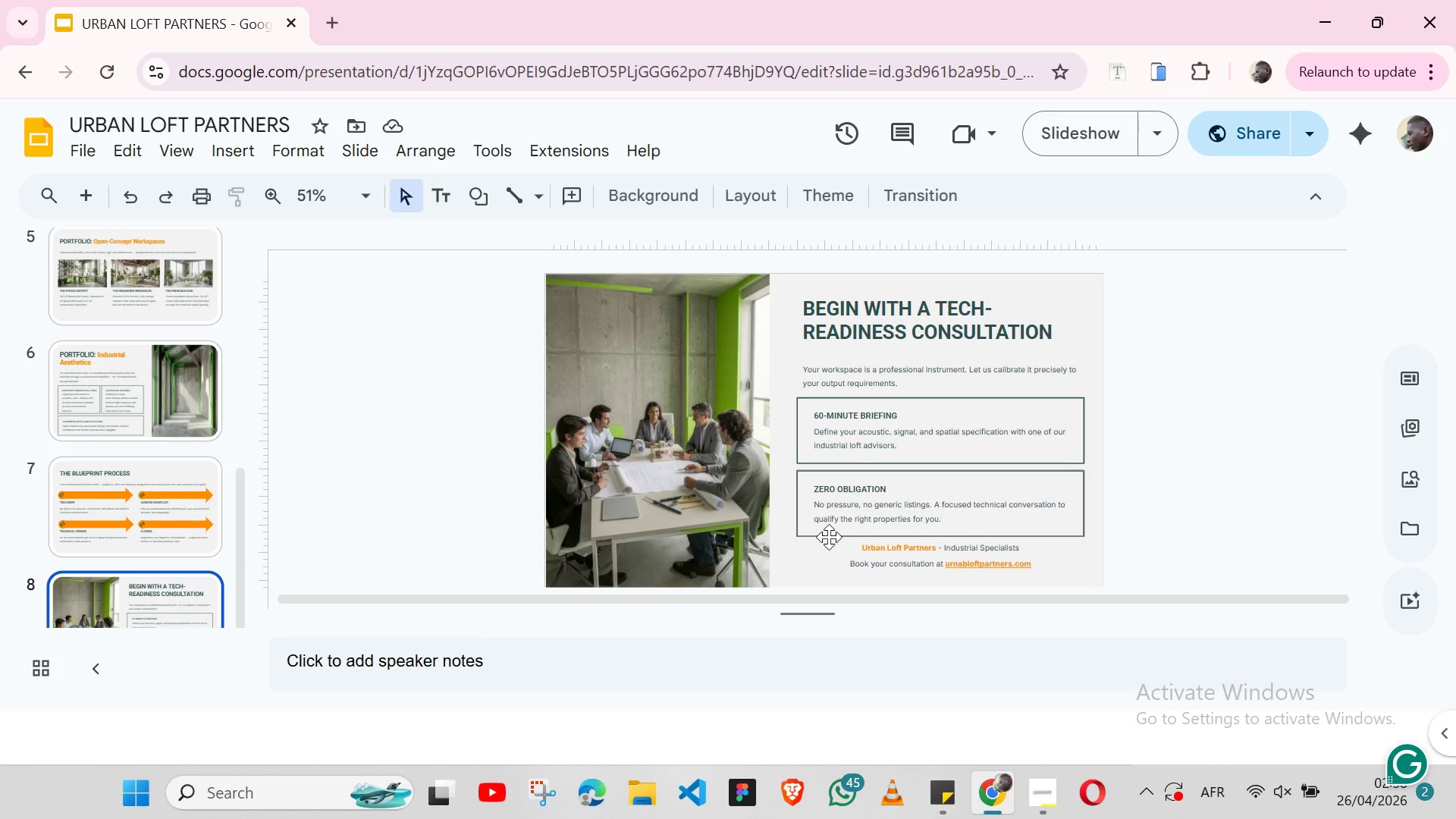 
scroll: coordinate [853, 519], scroll_direction: down, amount: 3.0
 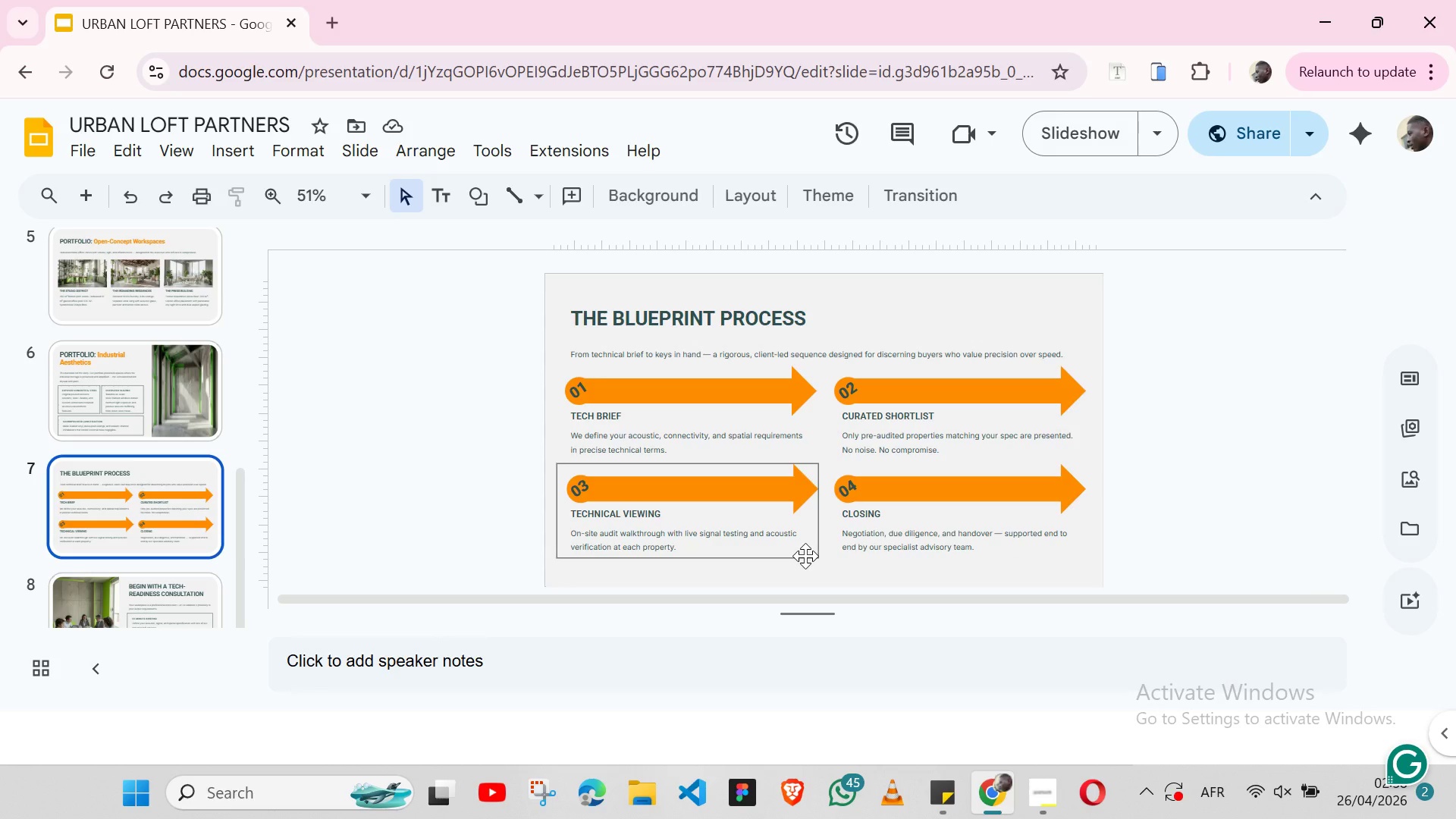 
wait(5.17)
 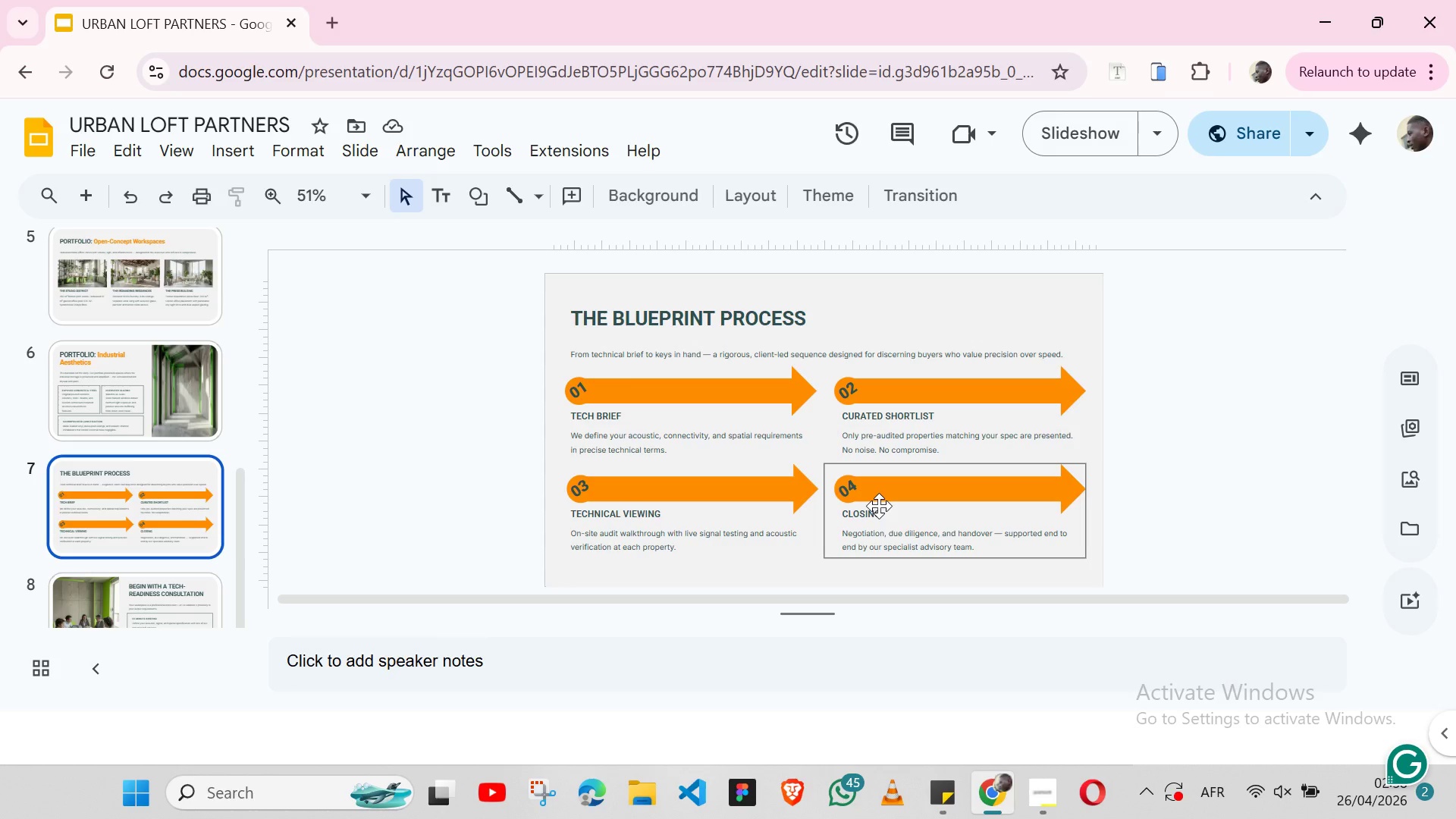 
scroll: coordinate [805, 556], scroll_direction: up, amount: 1.0
 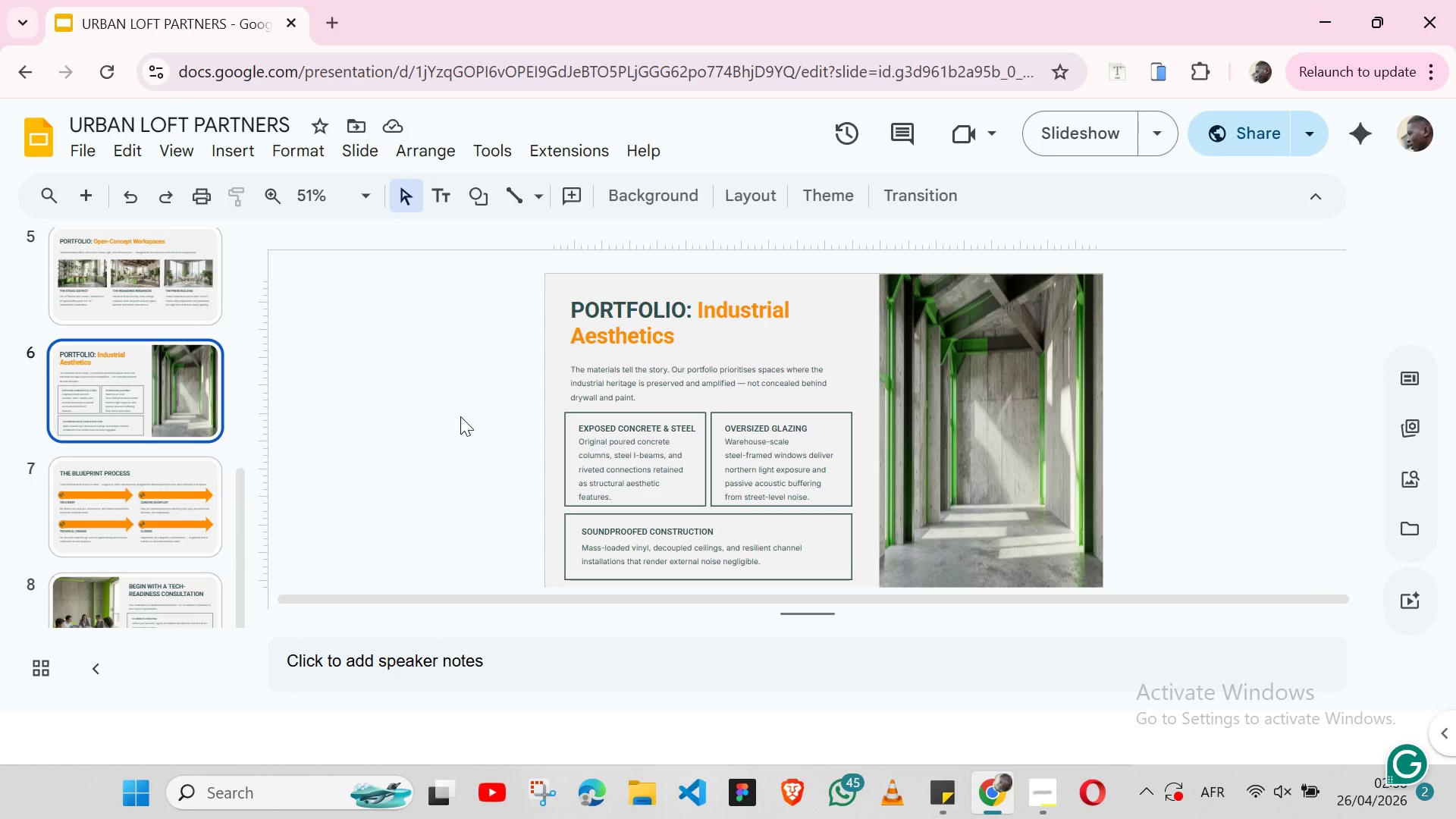 
wait(8.59)
 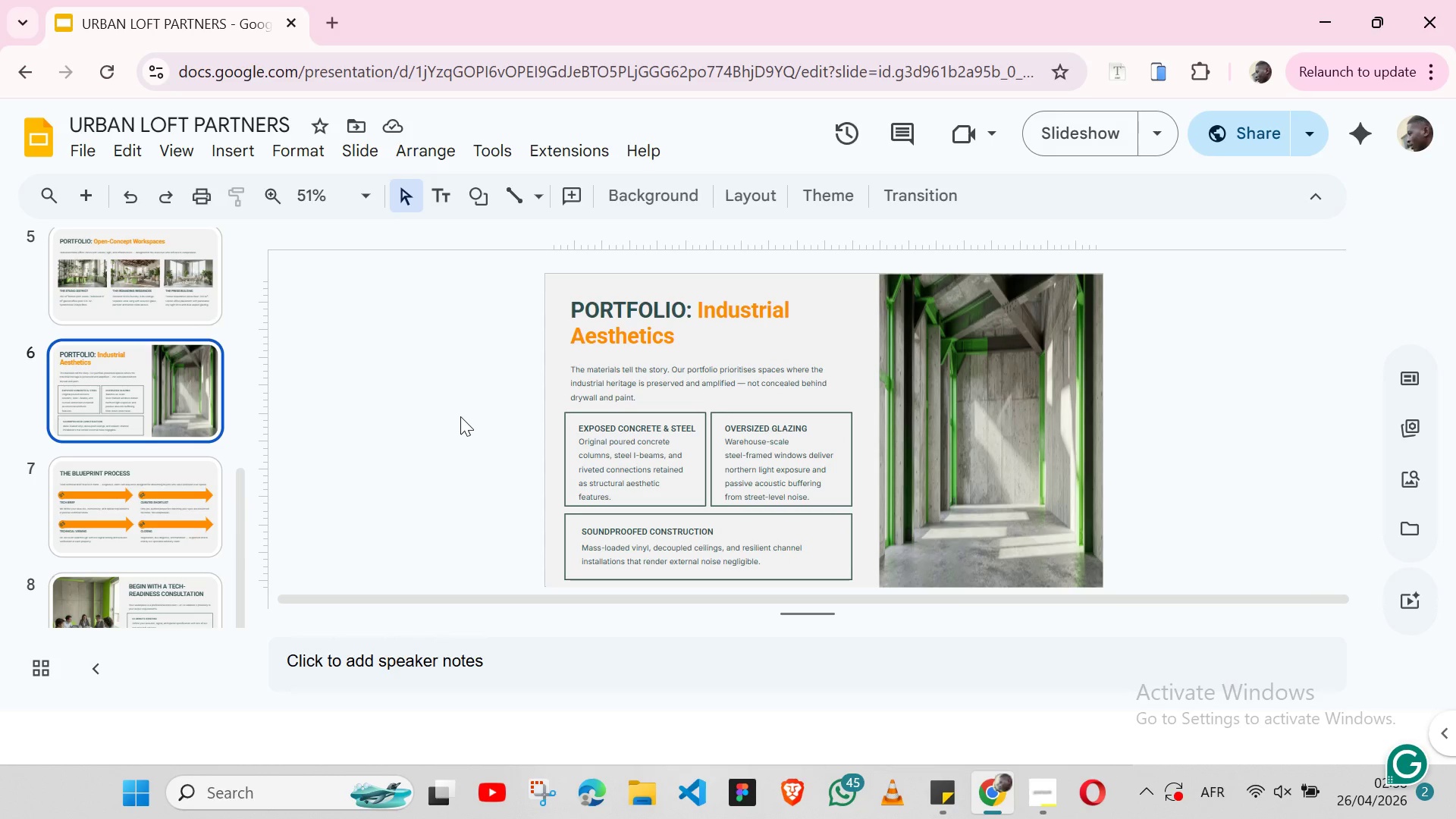 
scroll: coordinate [421, 465], scroll_direction: up, amount: 1.0
 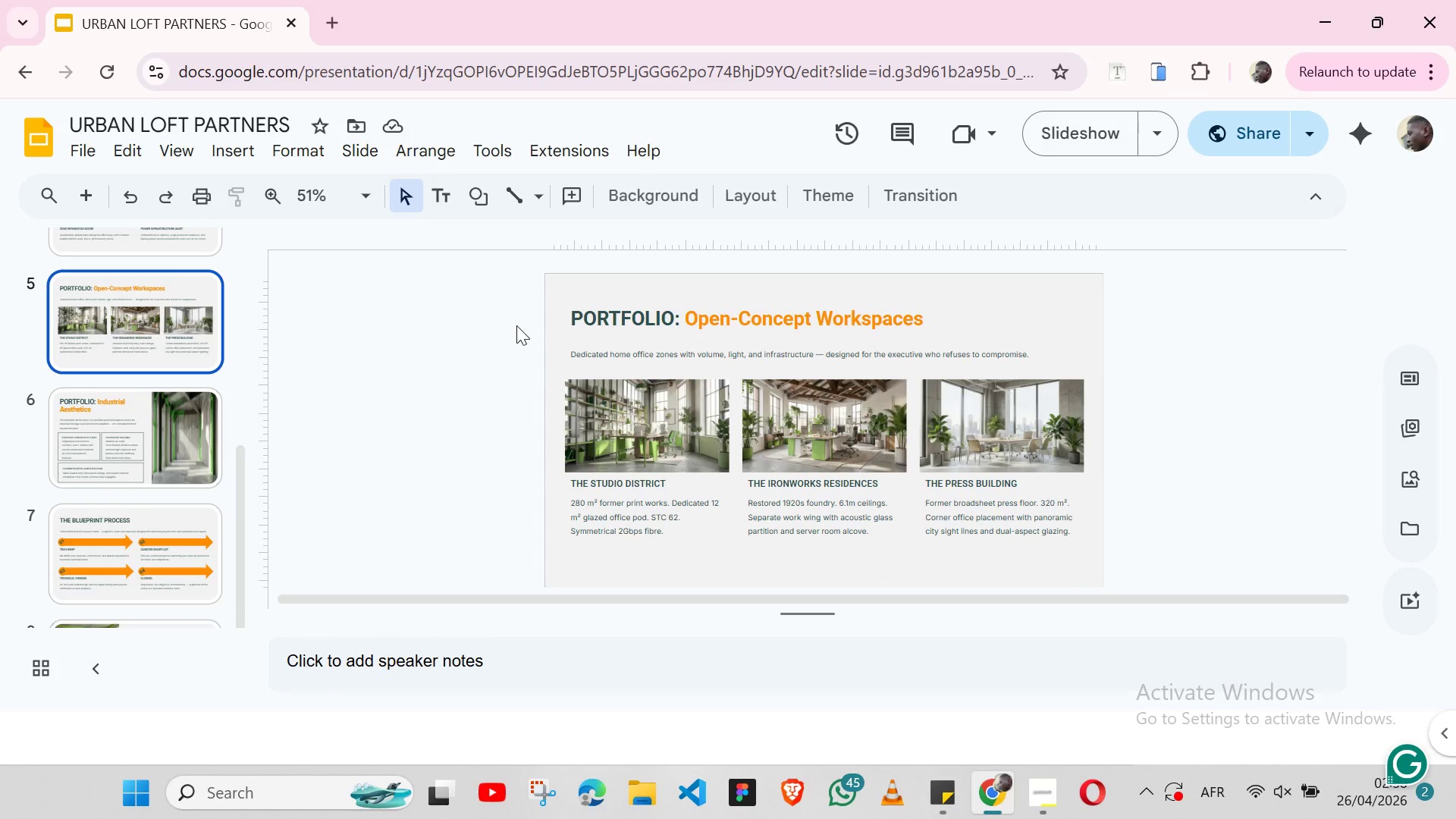 
wait(8.49)
 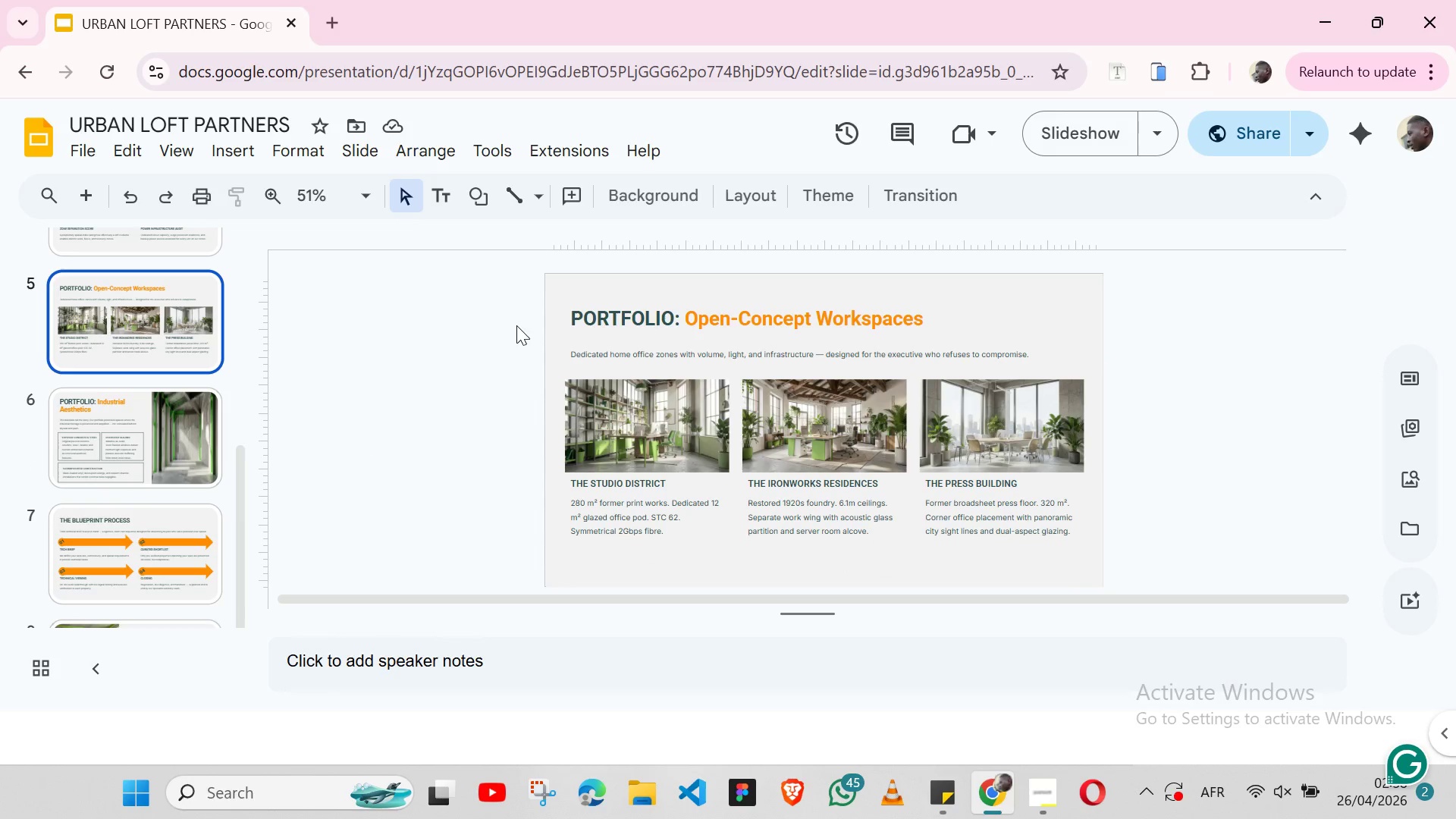 
left_click([388, 318])
 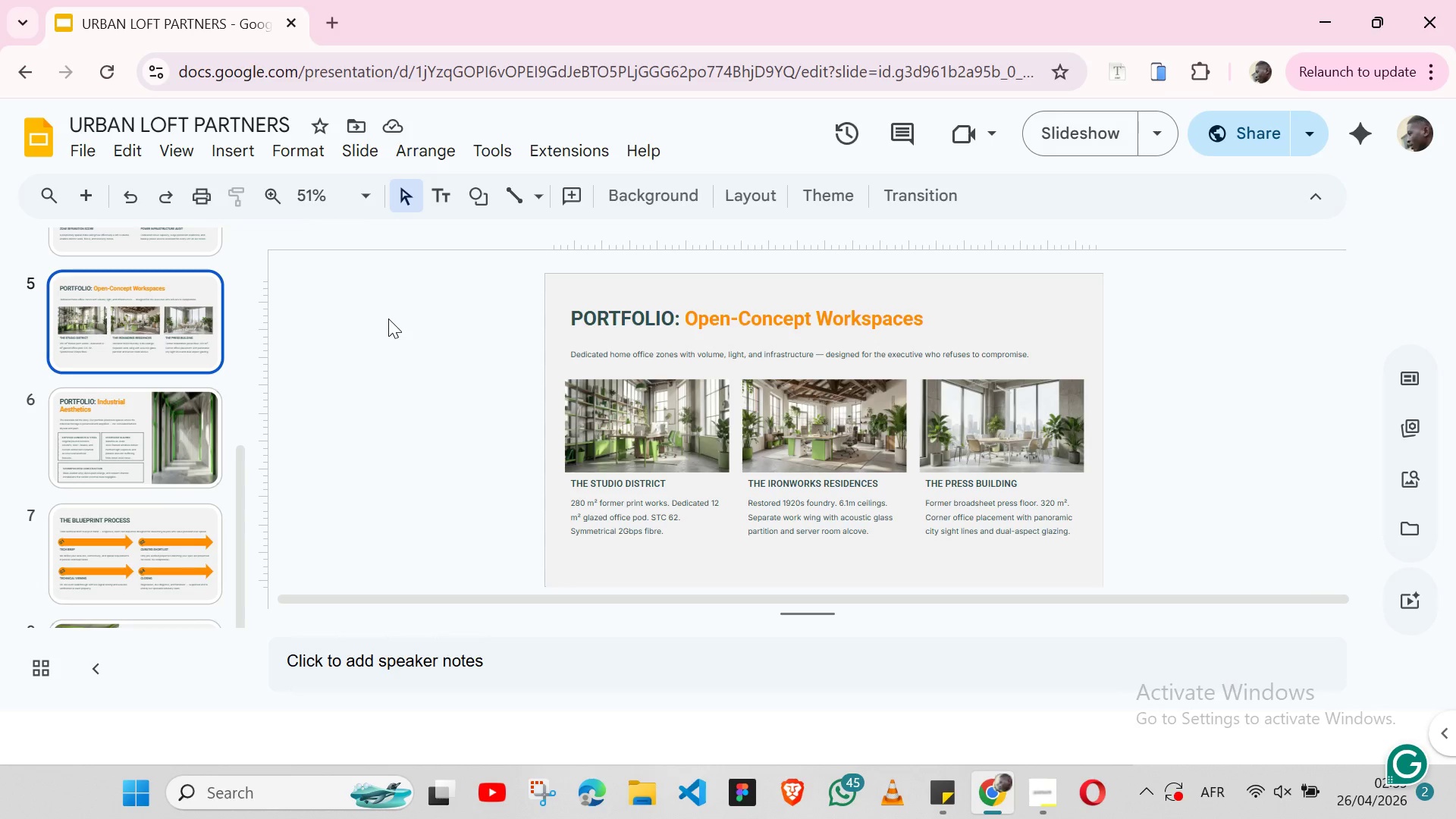 
wait(7.45)
 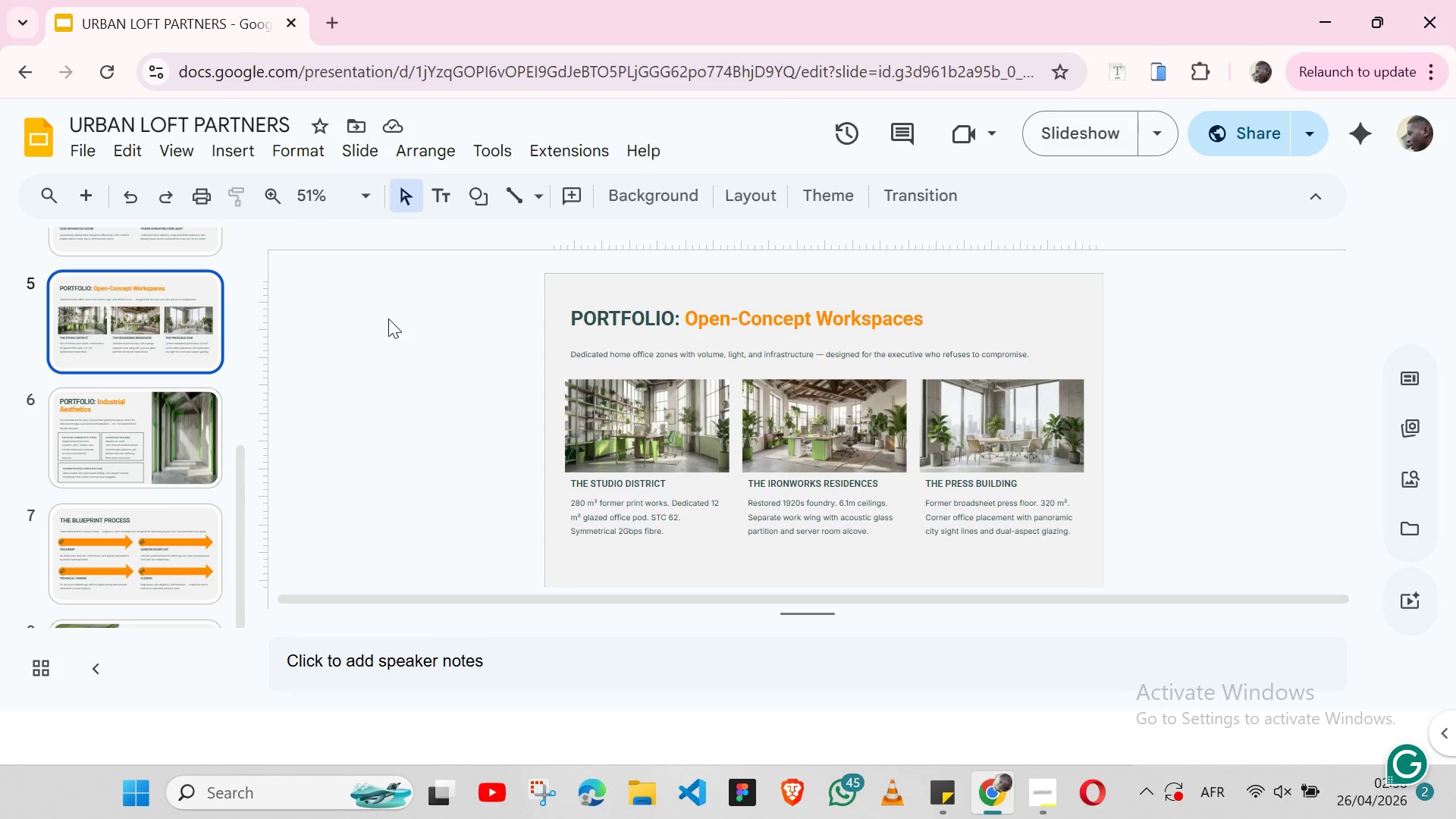 
scroll: coordinate [454, 383], scroll_direction: up, amount: 2.0